 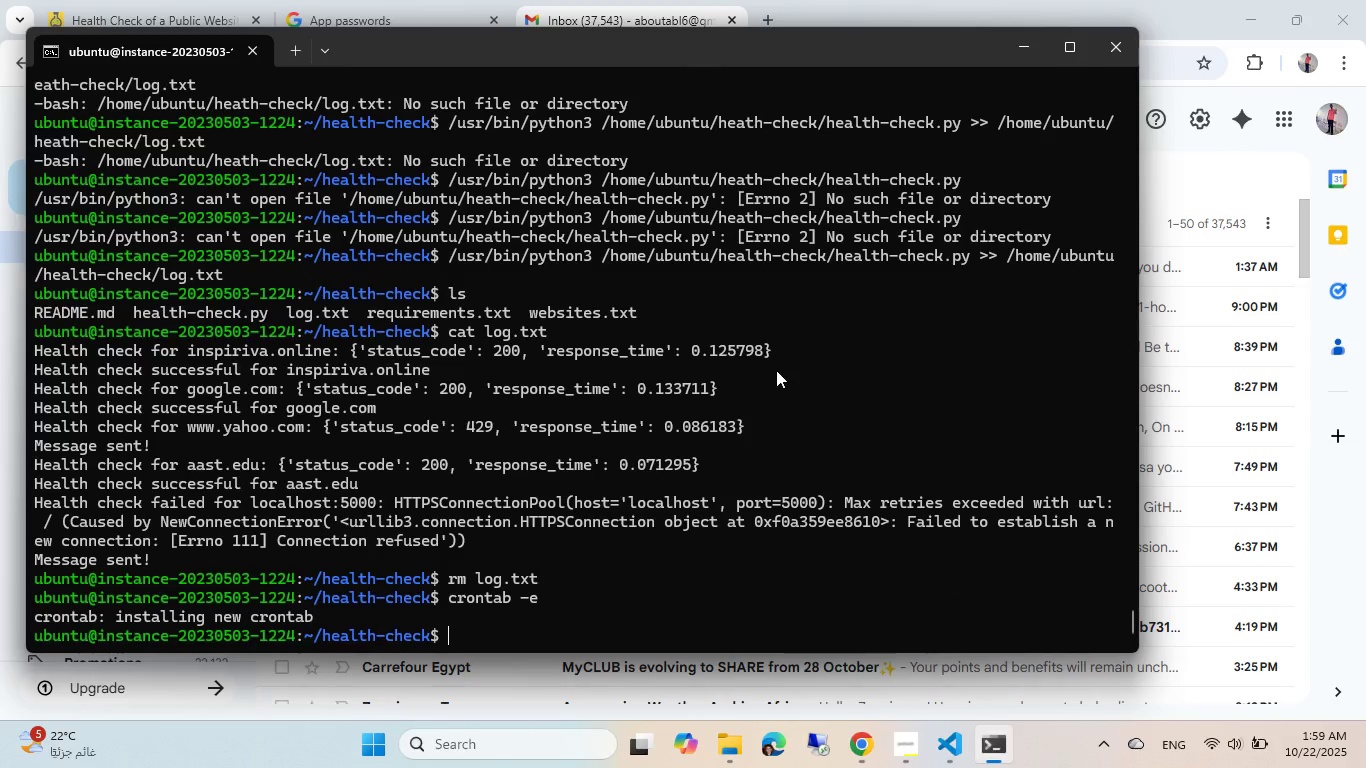 
key(ArrowUp)
 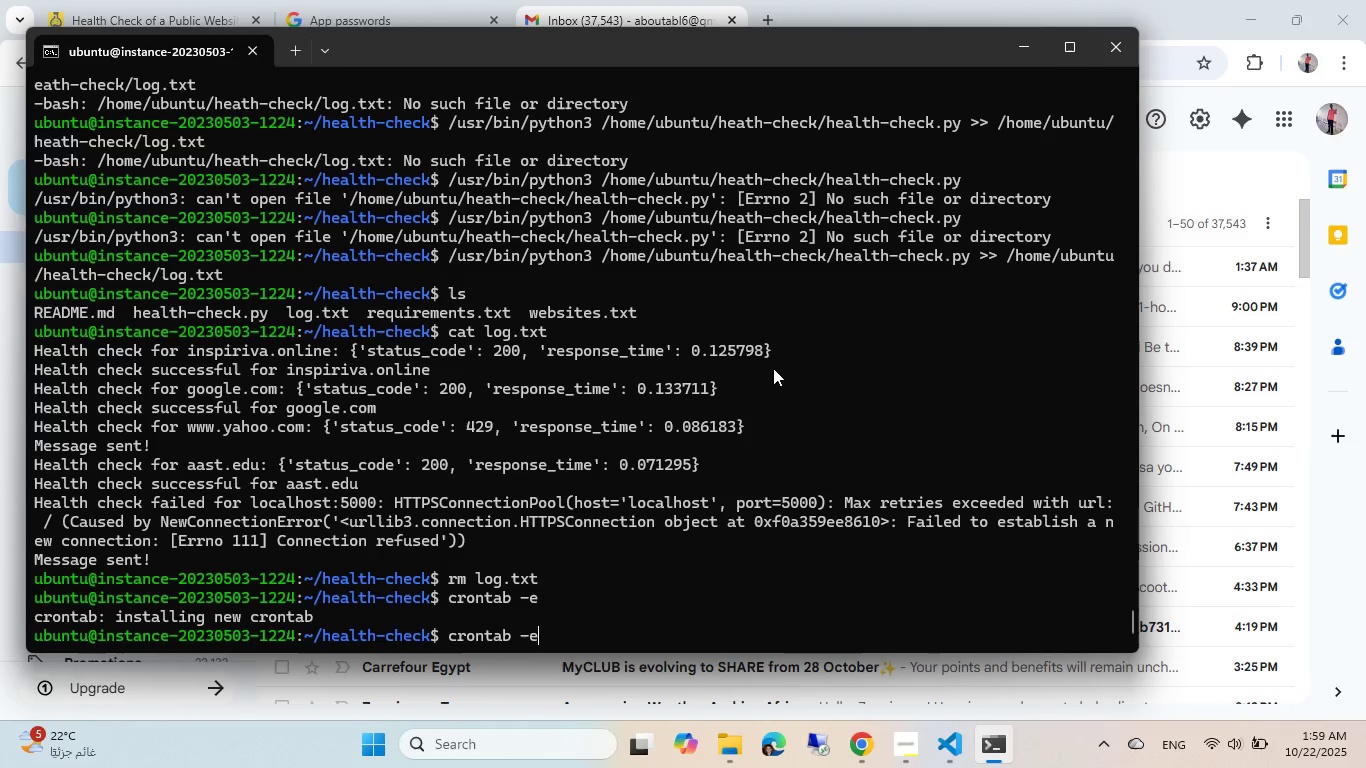 
key(Enter)
 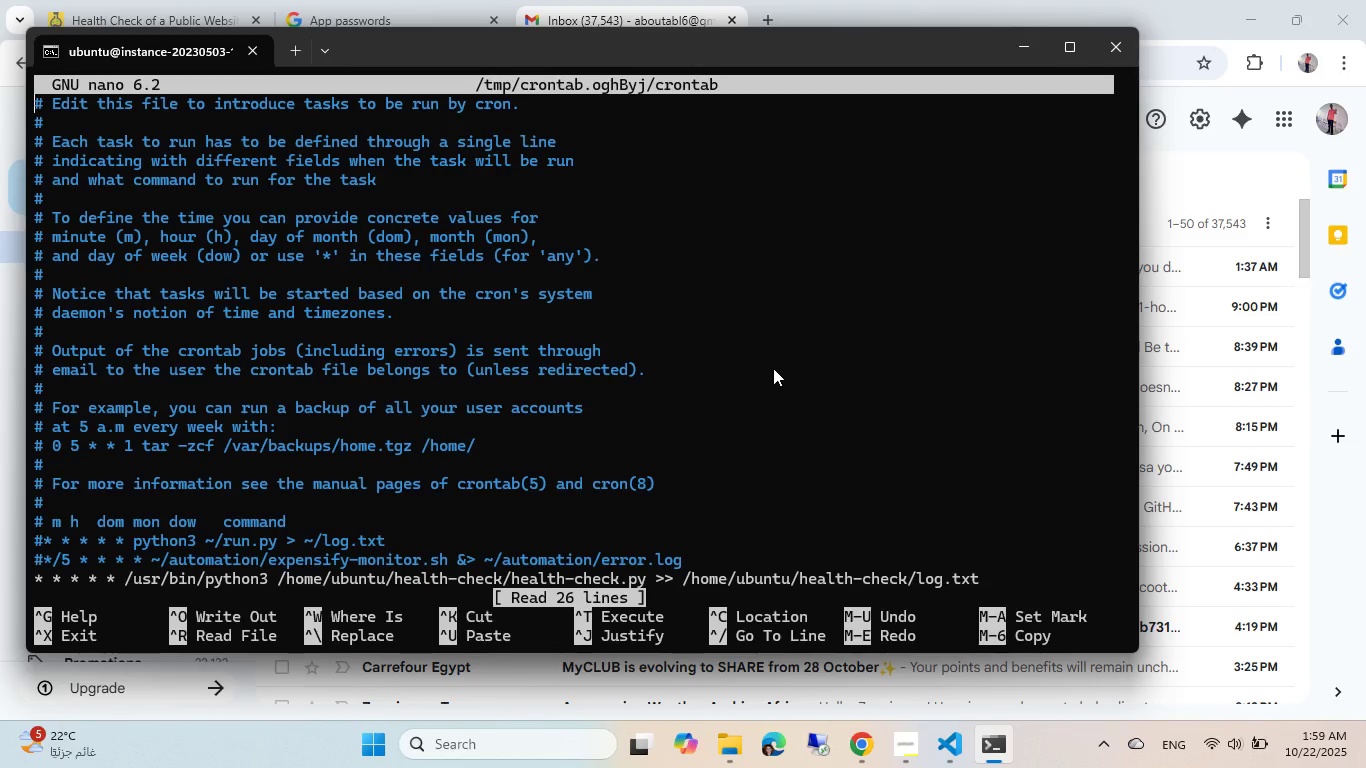 
wait(9.45)
 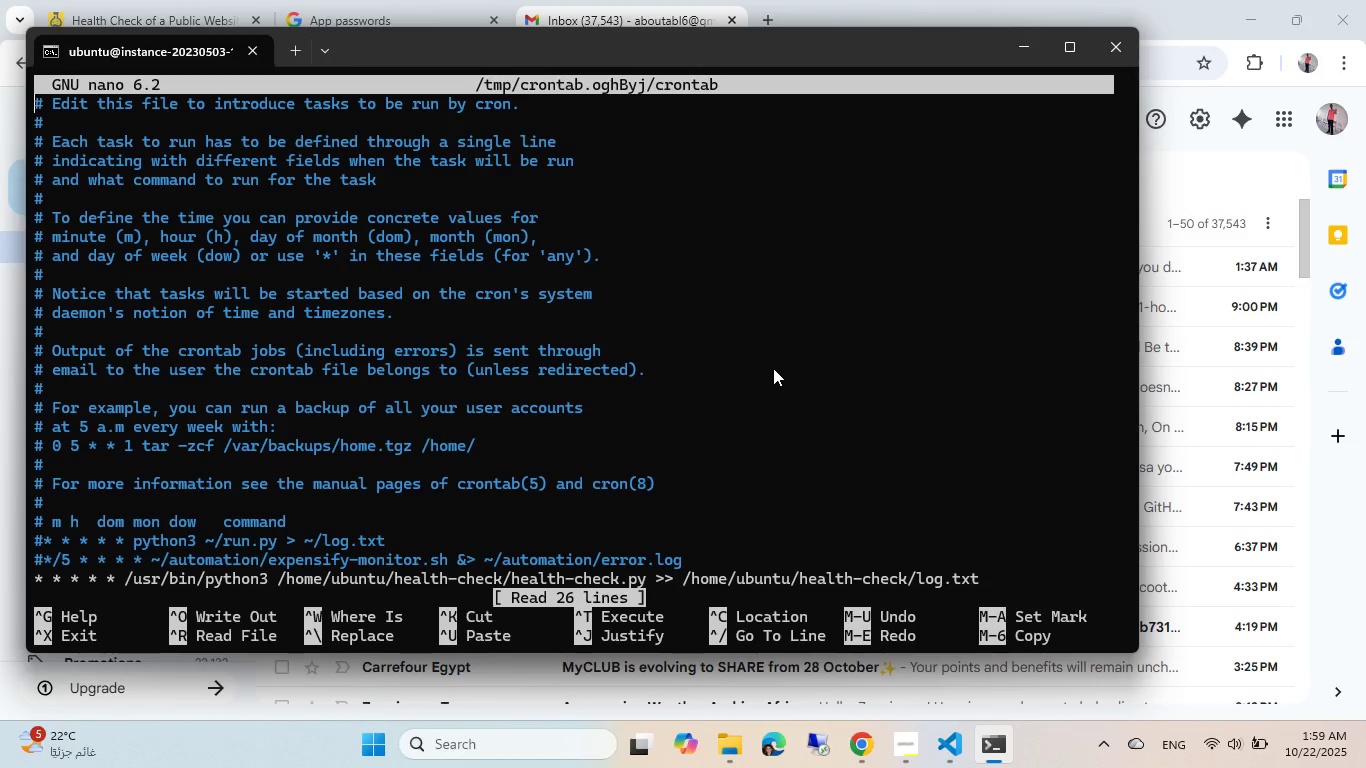 
key(Control+ControlLeft)
 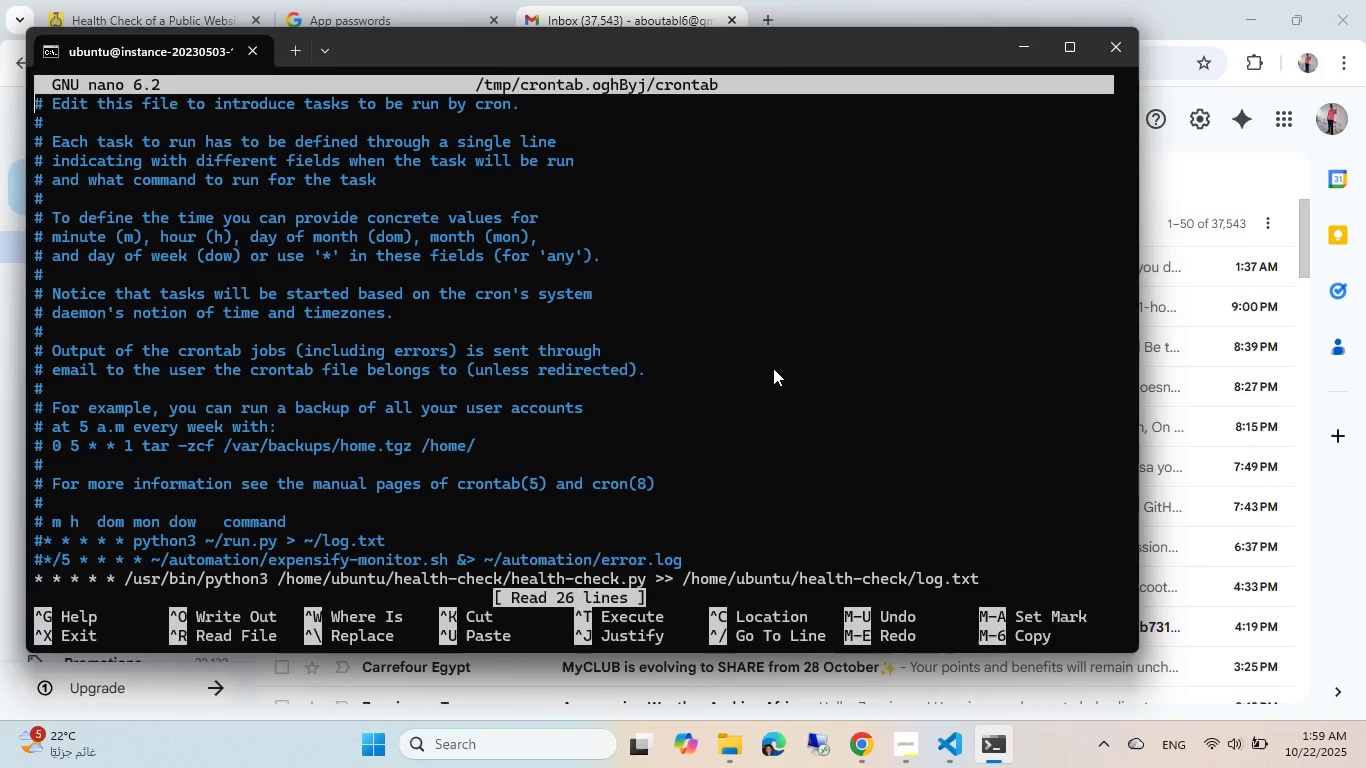 
key(Control+X)
 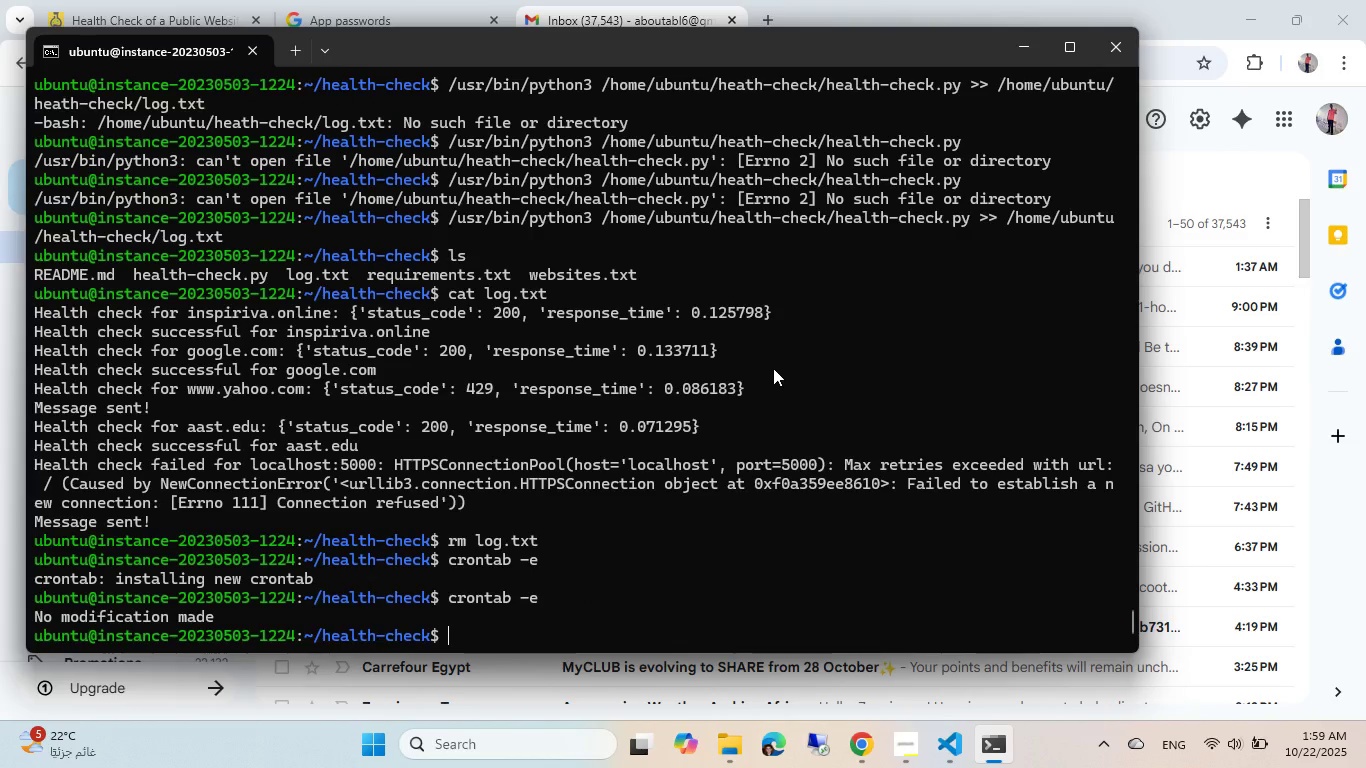 
type(ls)
 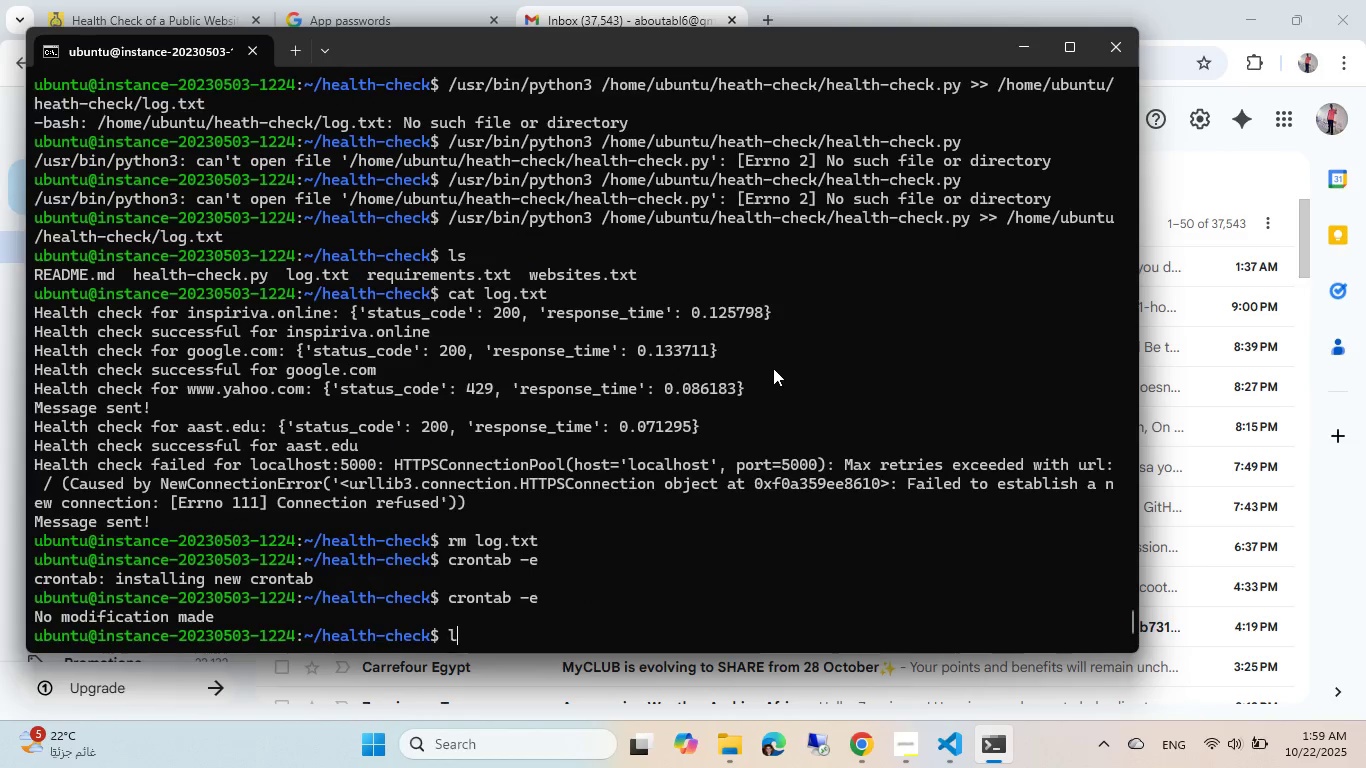 
key(Enter)
 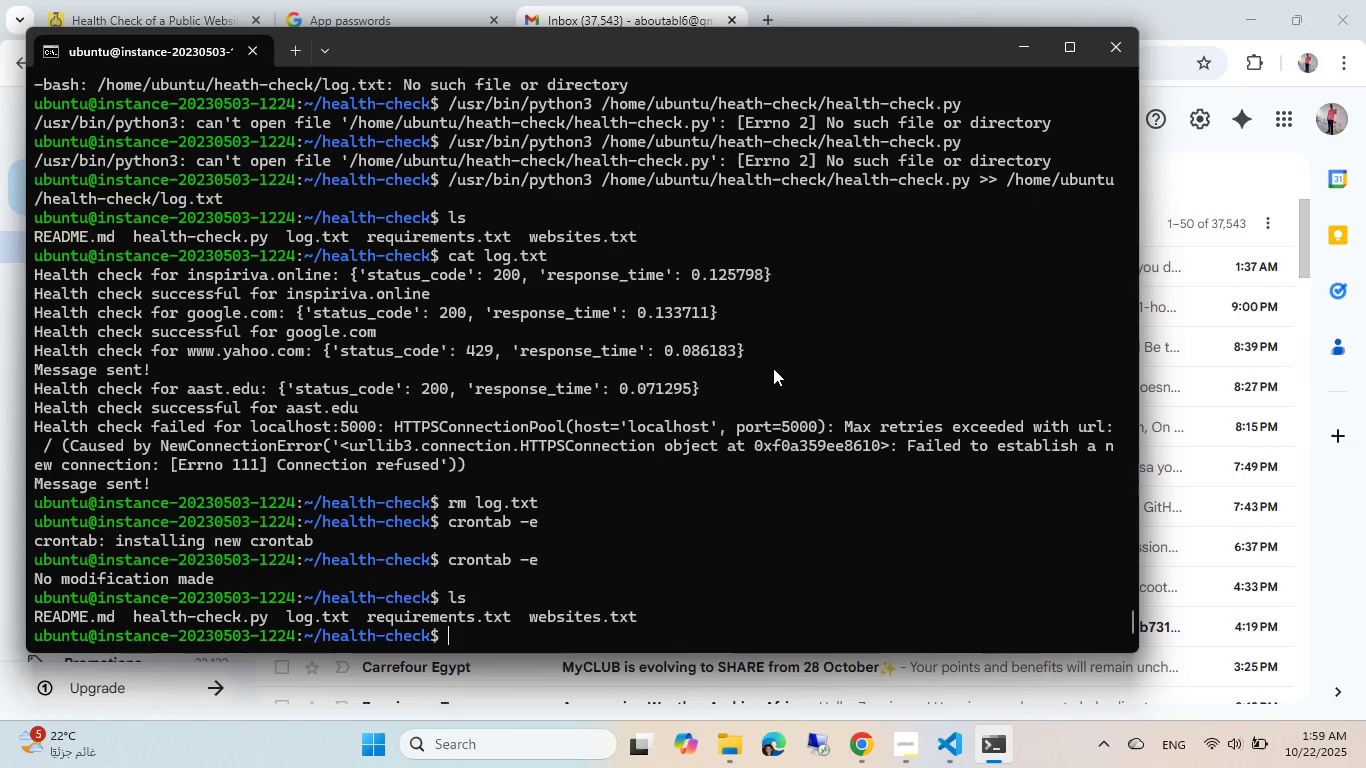 
type(cs)
key(Backspace)
type(at lo)
key(Tab)
 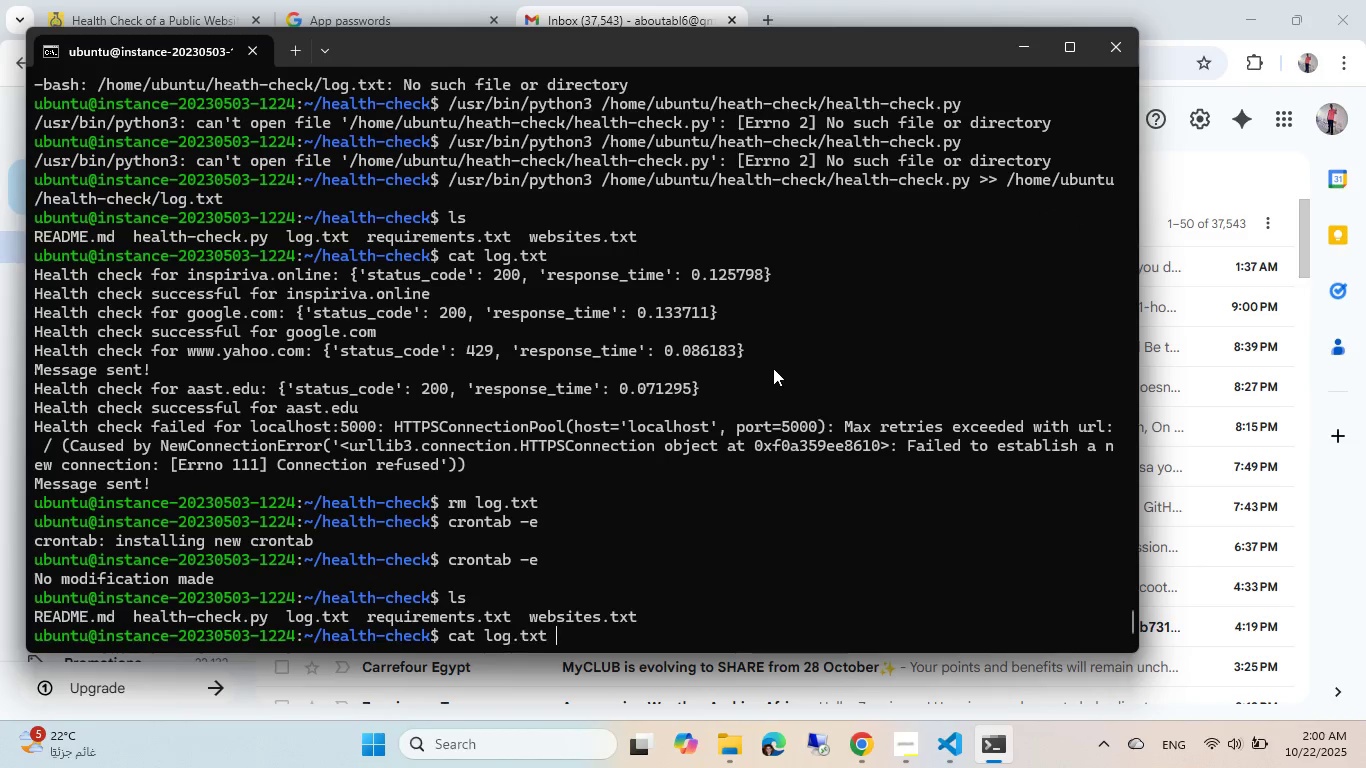 
key(Enter)
 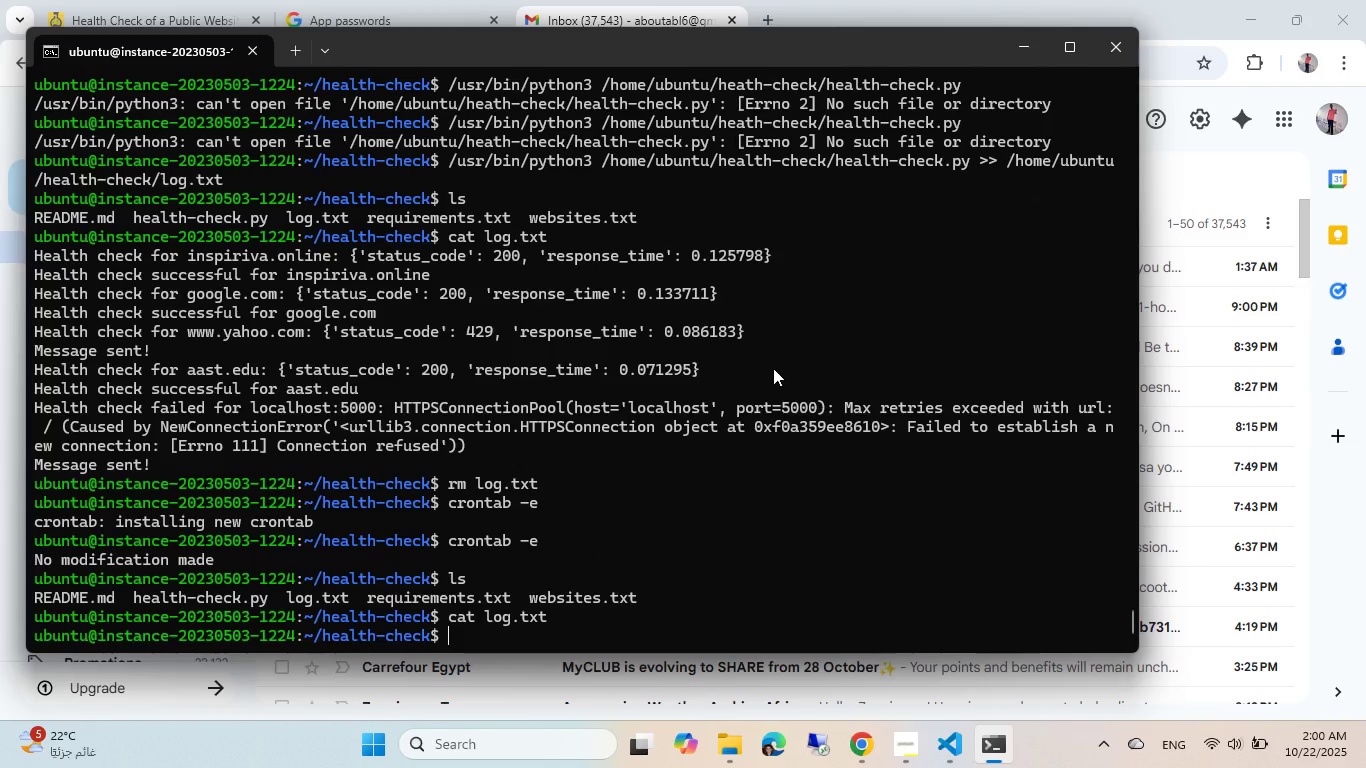 
type(cat lo)
key(Tab)
 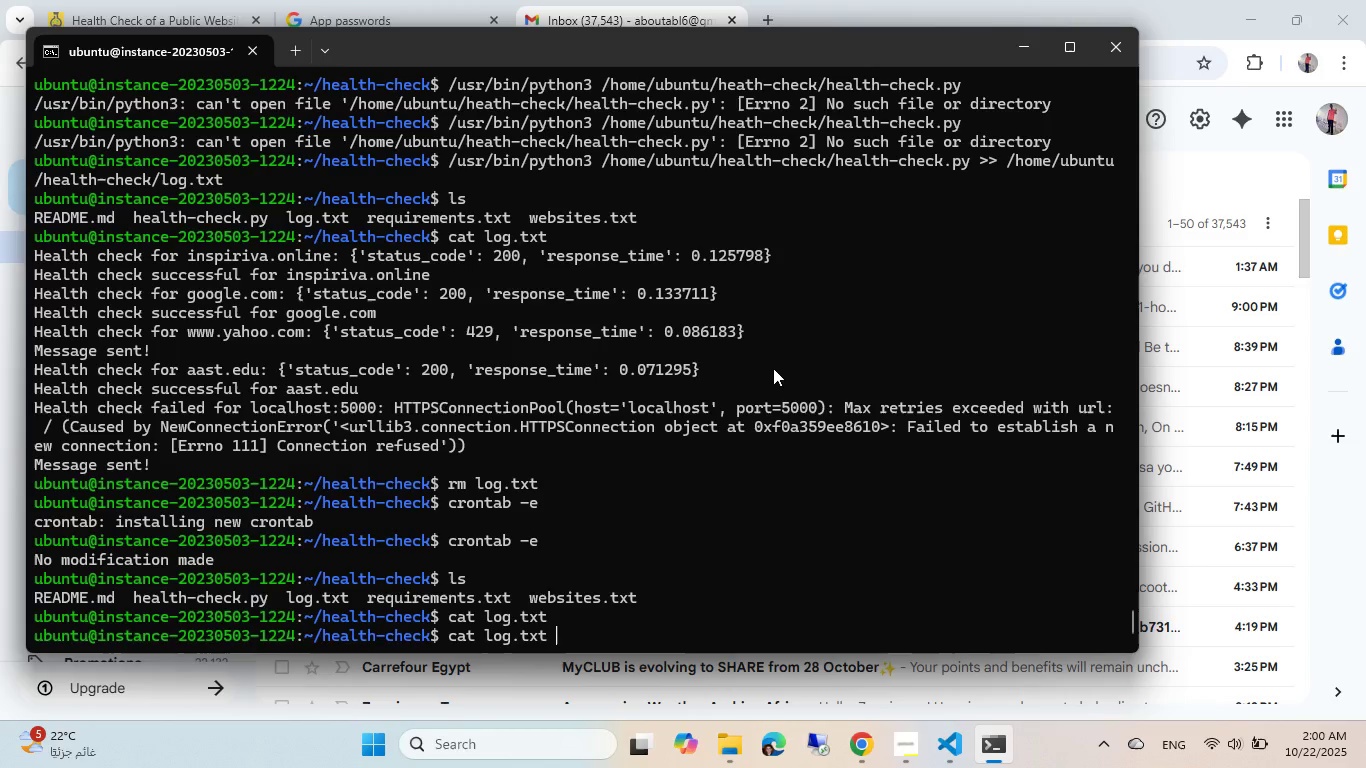 
key(Enter)
 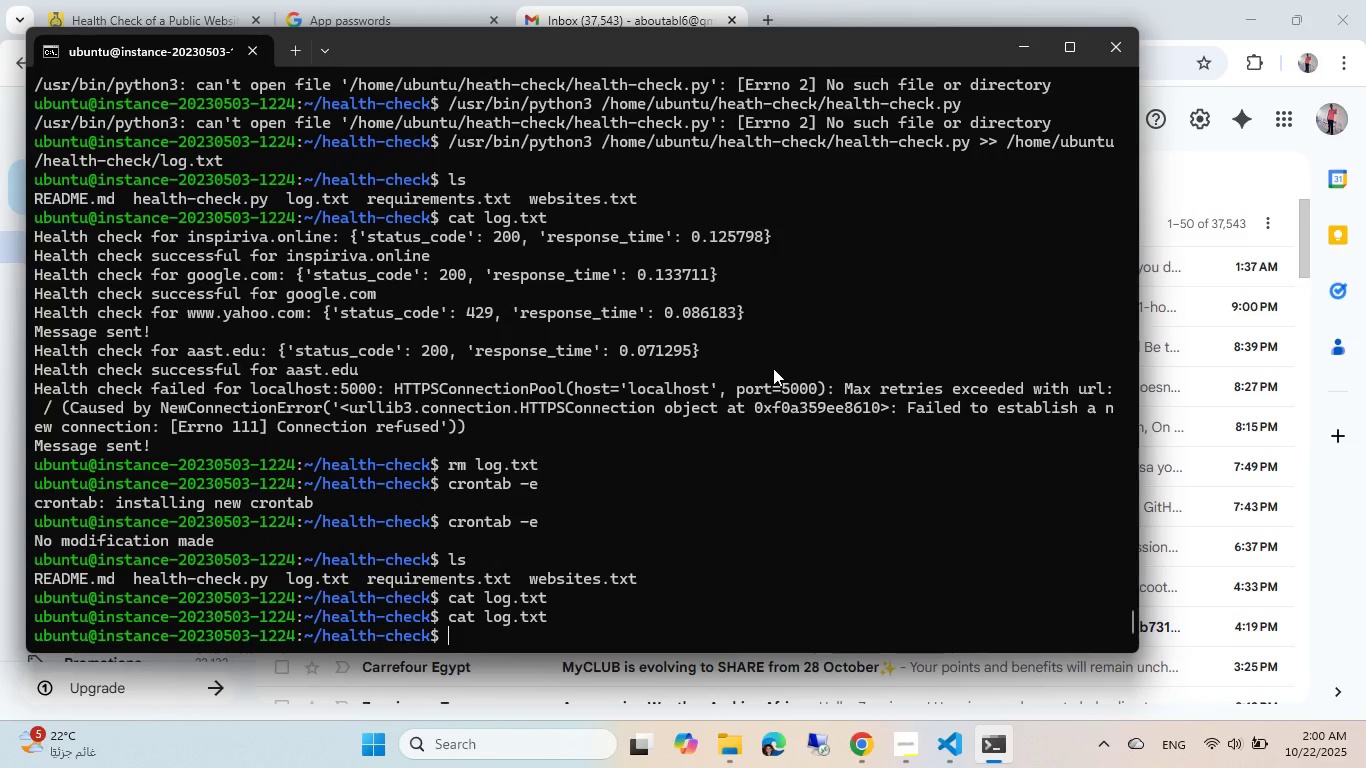 
key(Alt+AltLeft)
 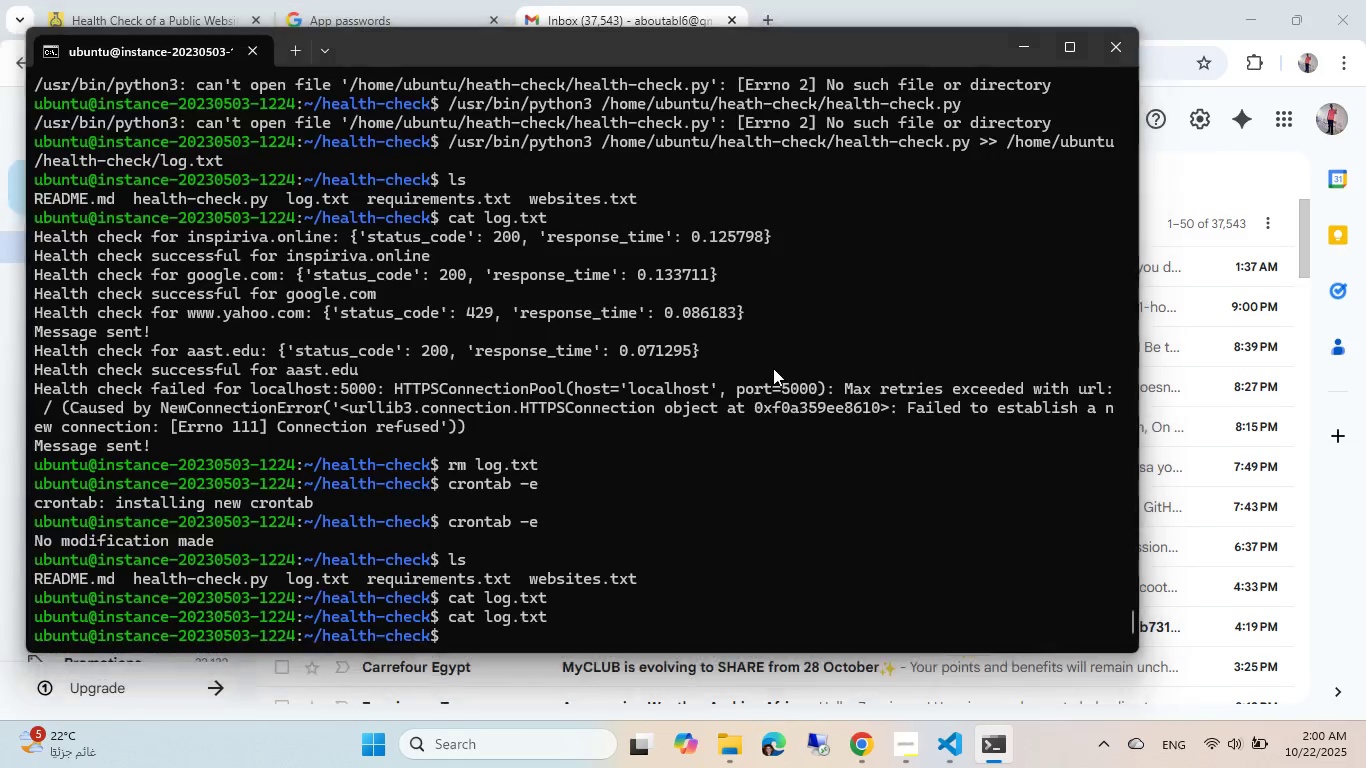 
key(Alt+Tab)
 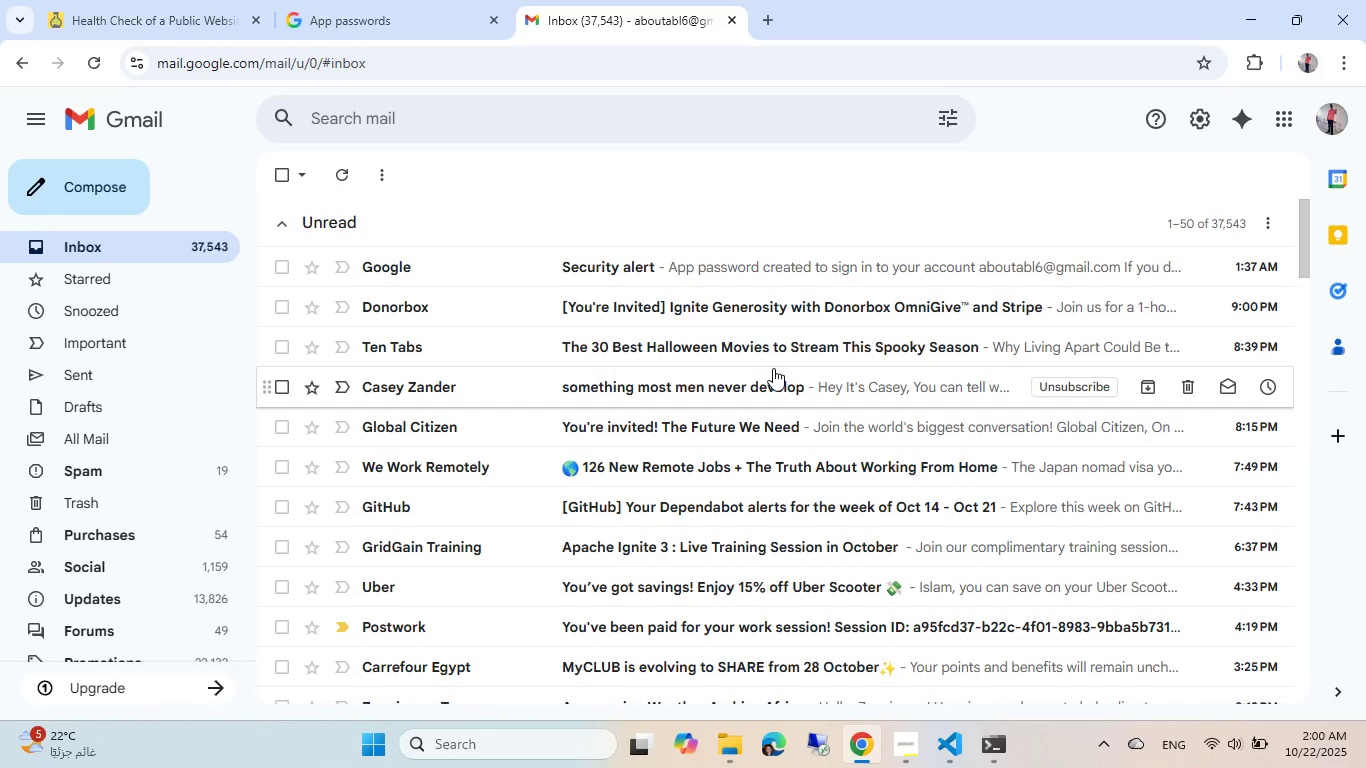 
key(Alt+AltLeft)
 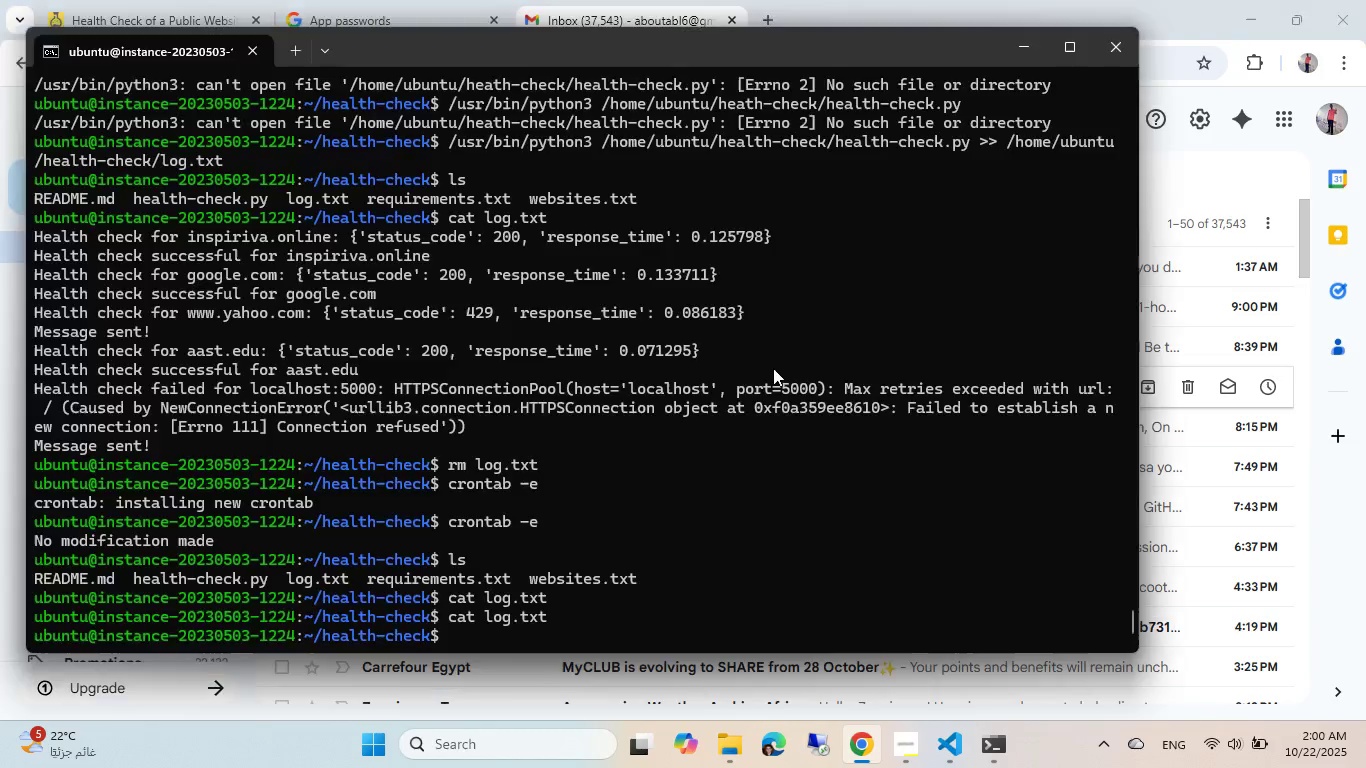 
key(Alt+Tab)
 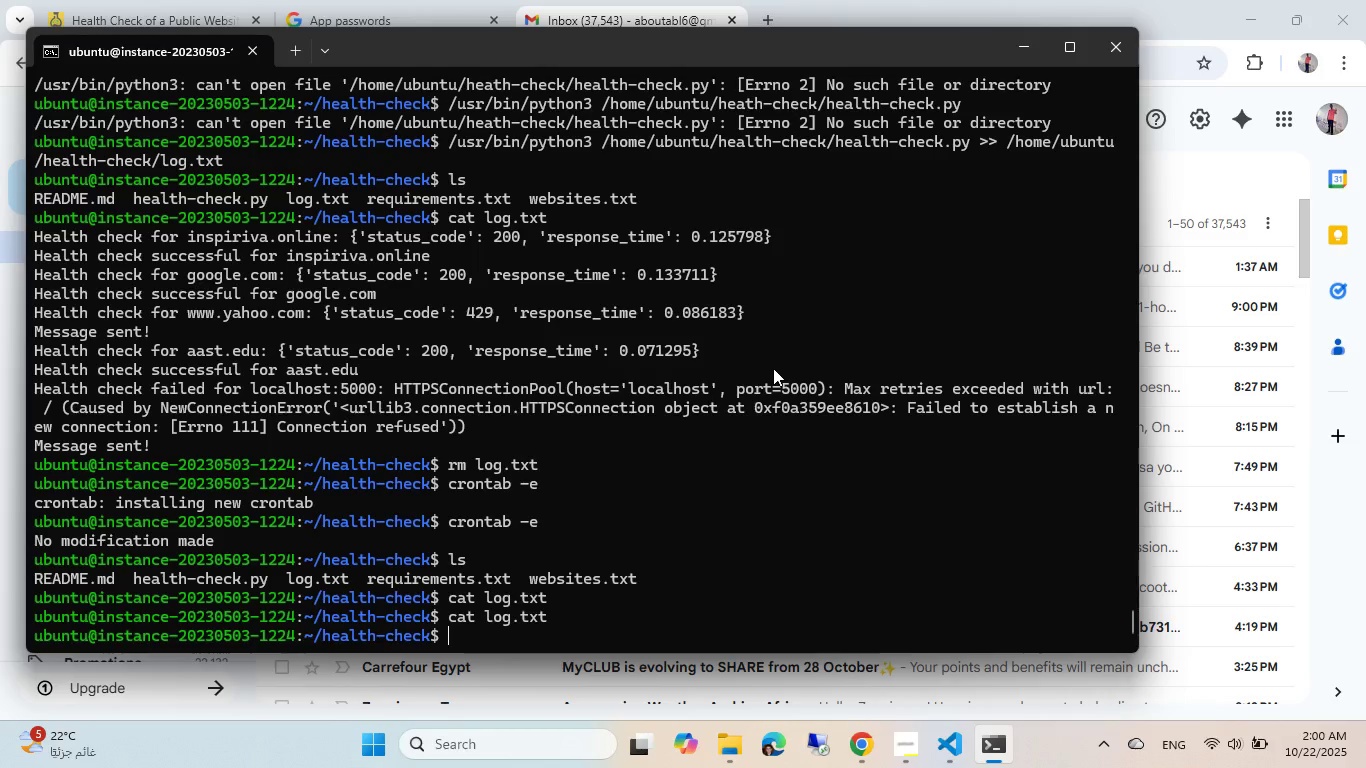 
key(Alt+AltLeft)
 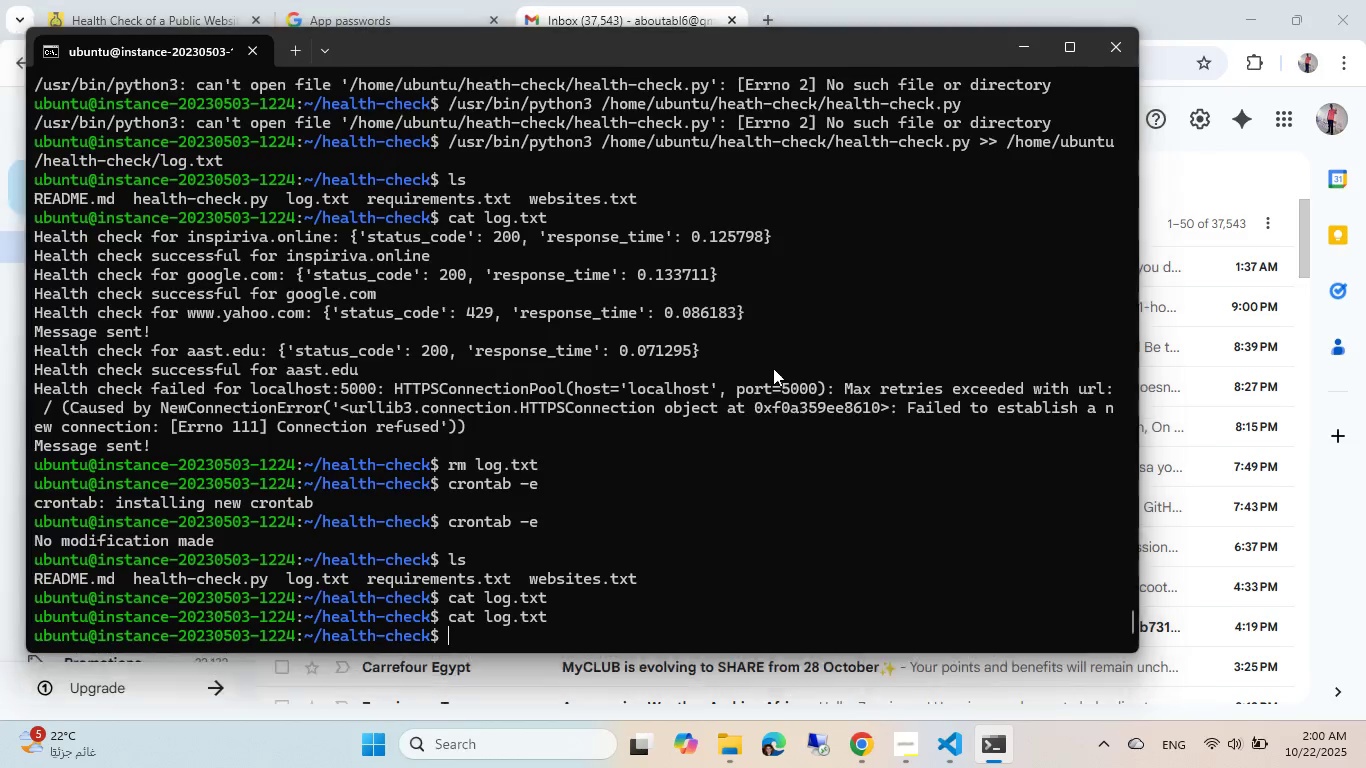 
key(Alt+Tab)
 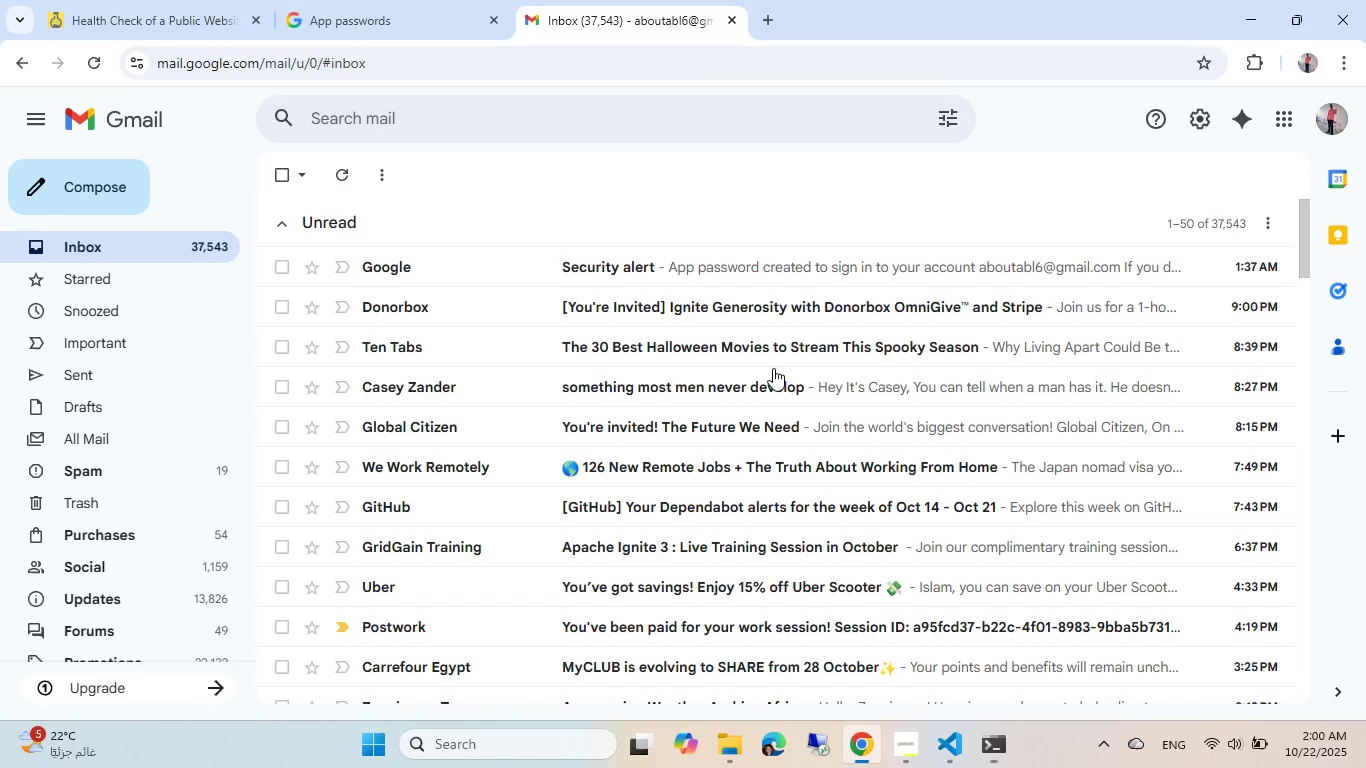 
key(Control+ControlLeft)
 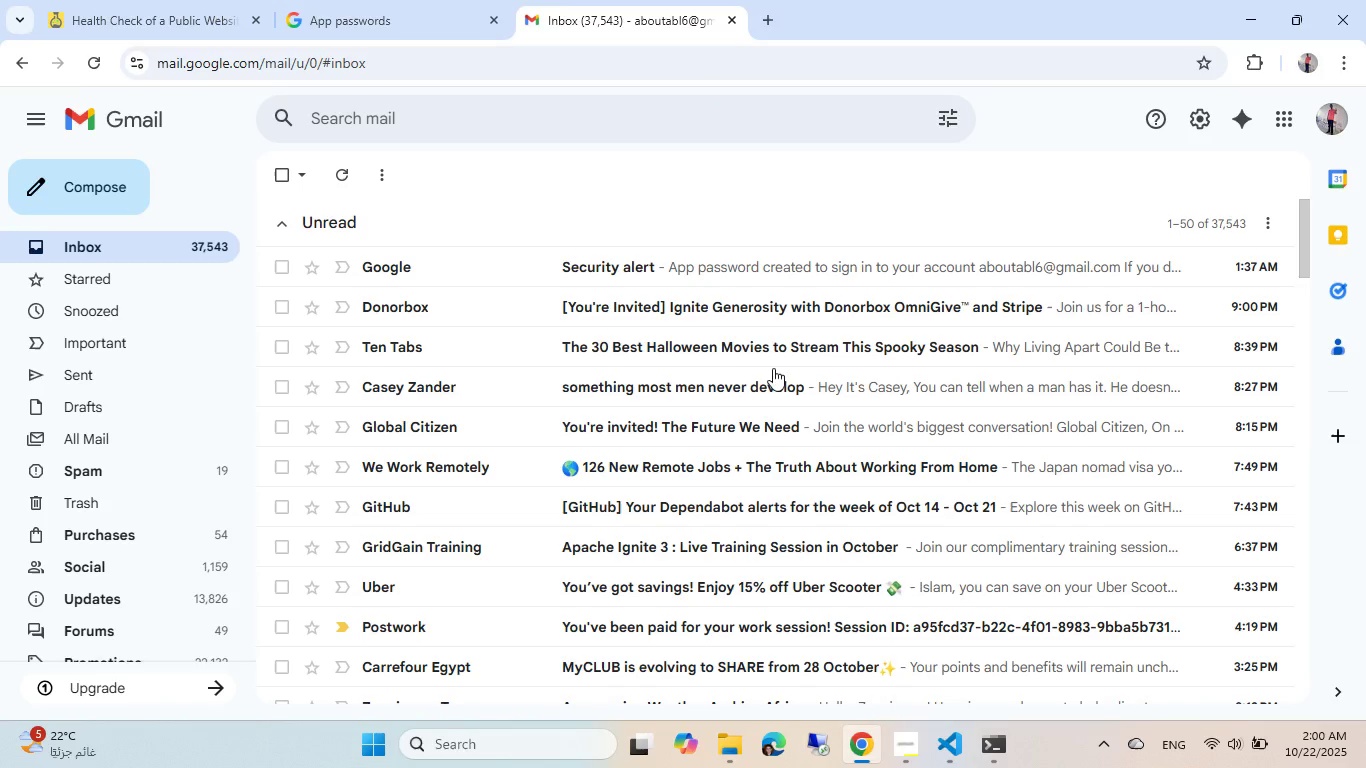 
key(Control+R)
 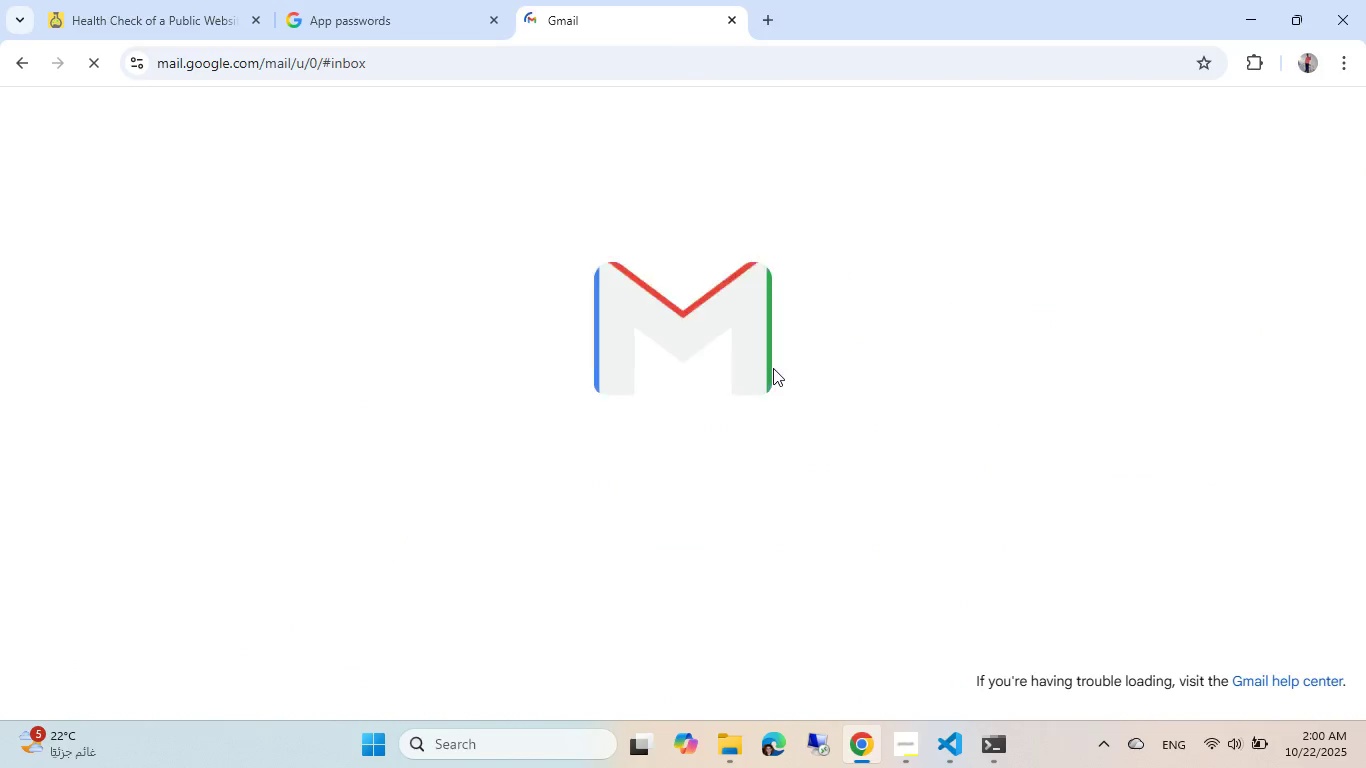 
key(Alt+AltLeft)
 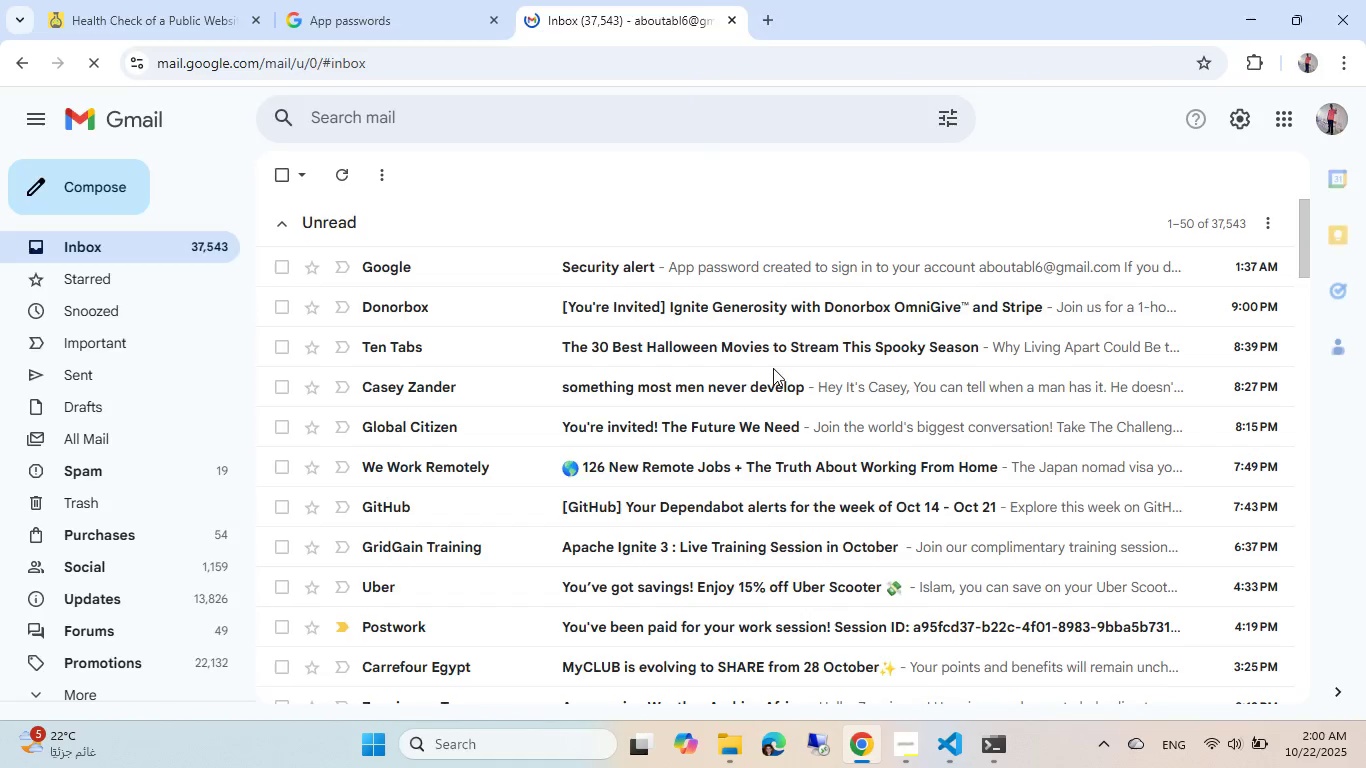 
key(Alt+Tab)
 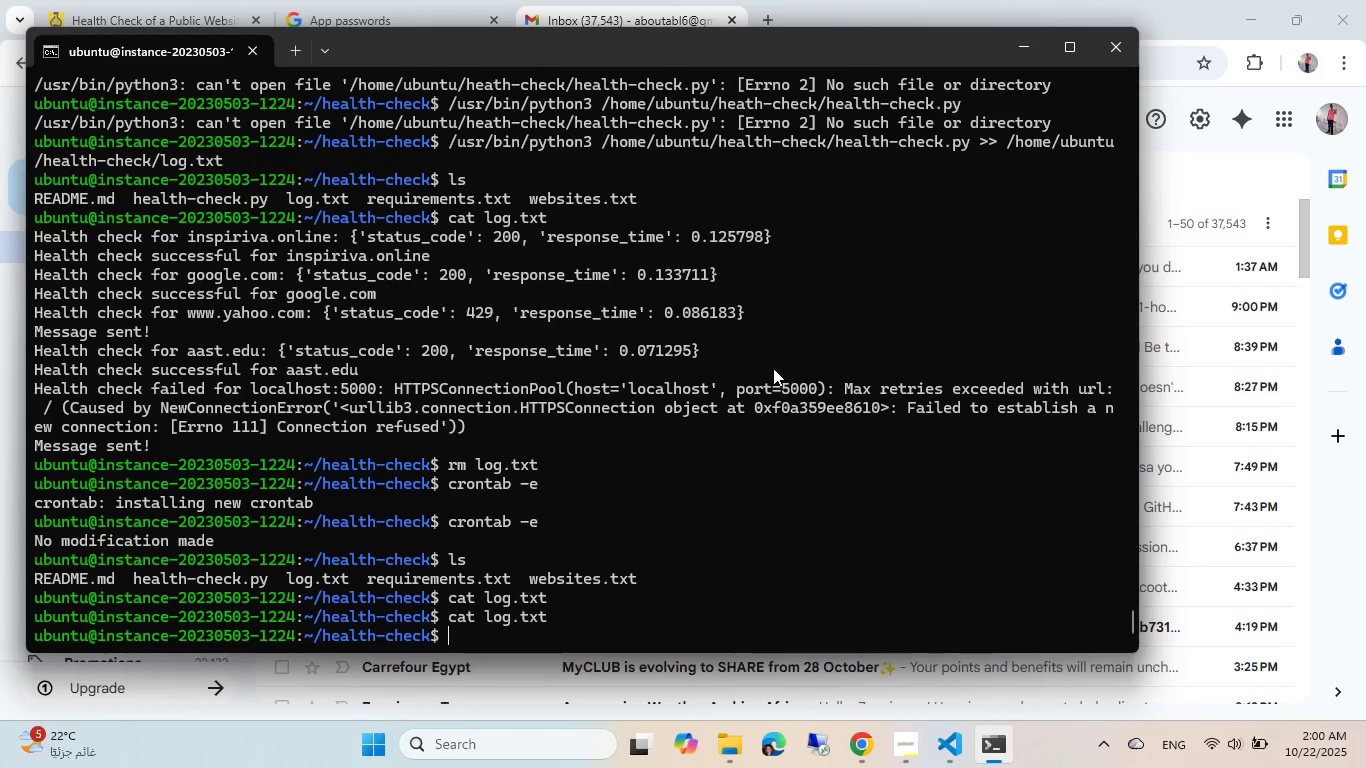 
key(ArrowUp)
 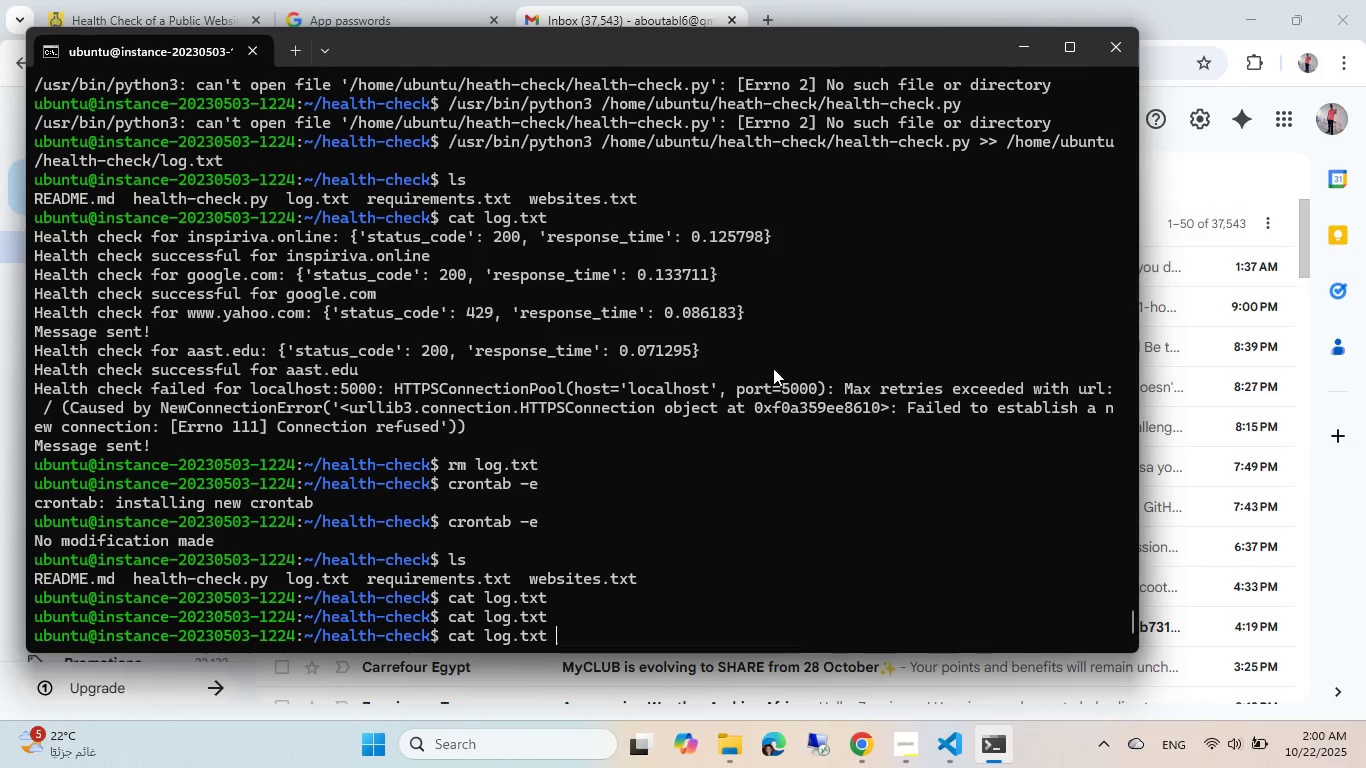 
key(ArrowUp)
 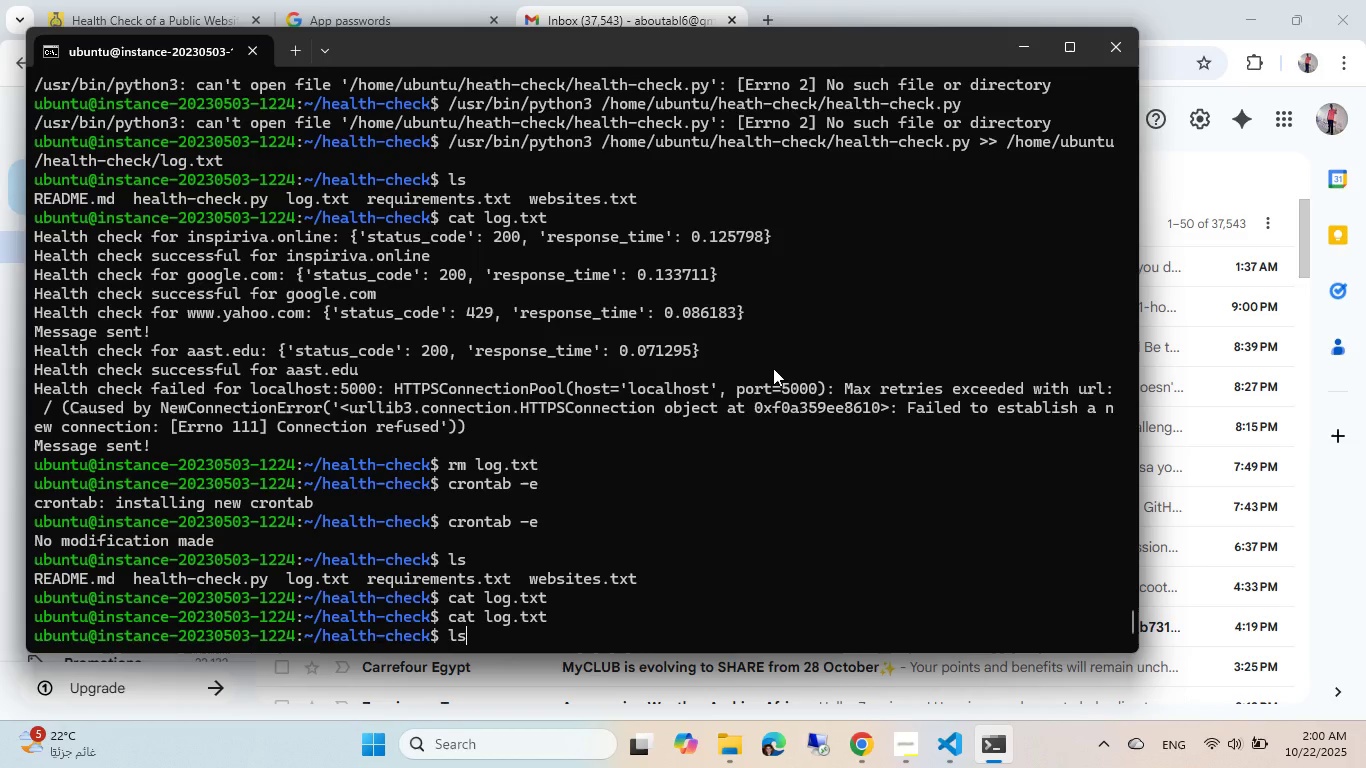 
key(ArrowDown)
 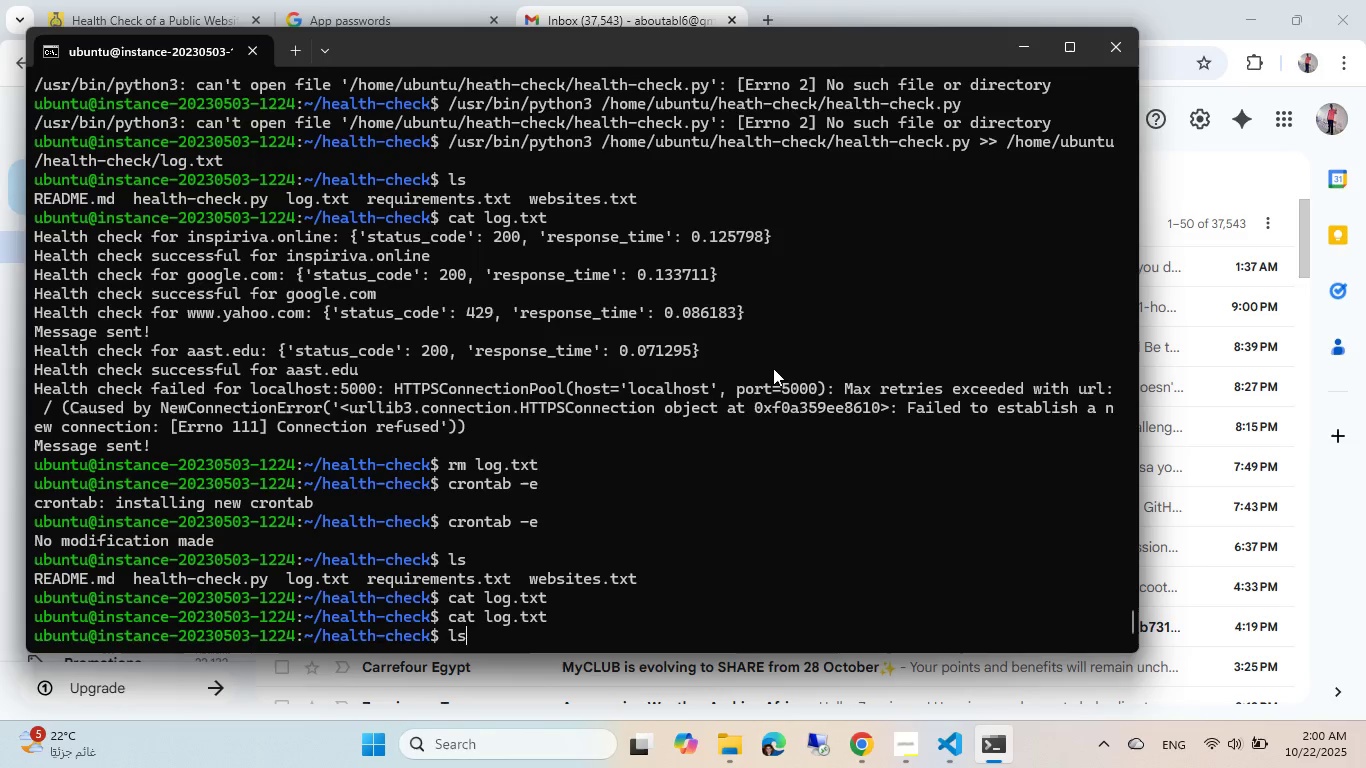 
key(ArrowDown)
 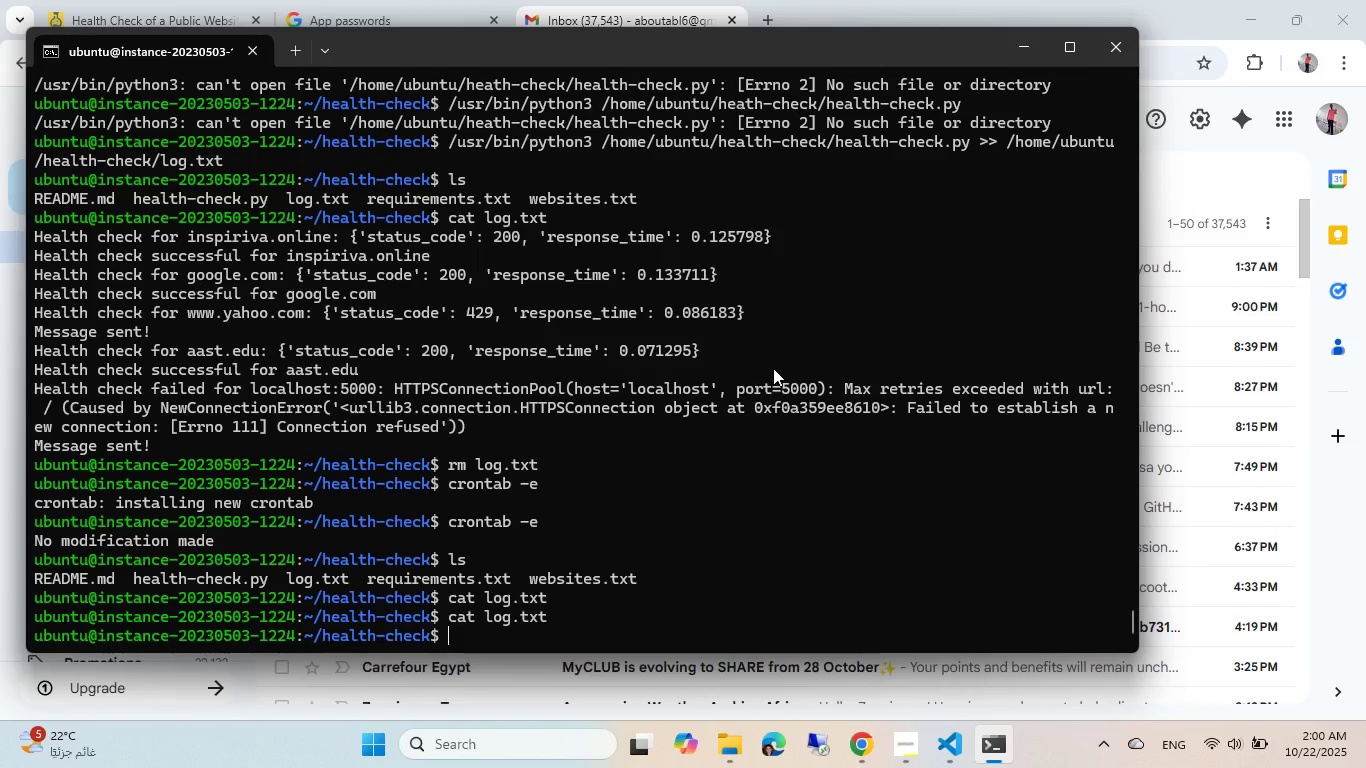 
wait(12.11)
 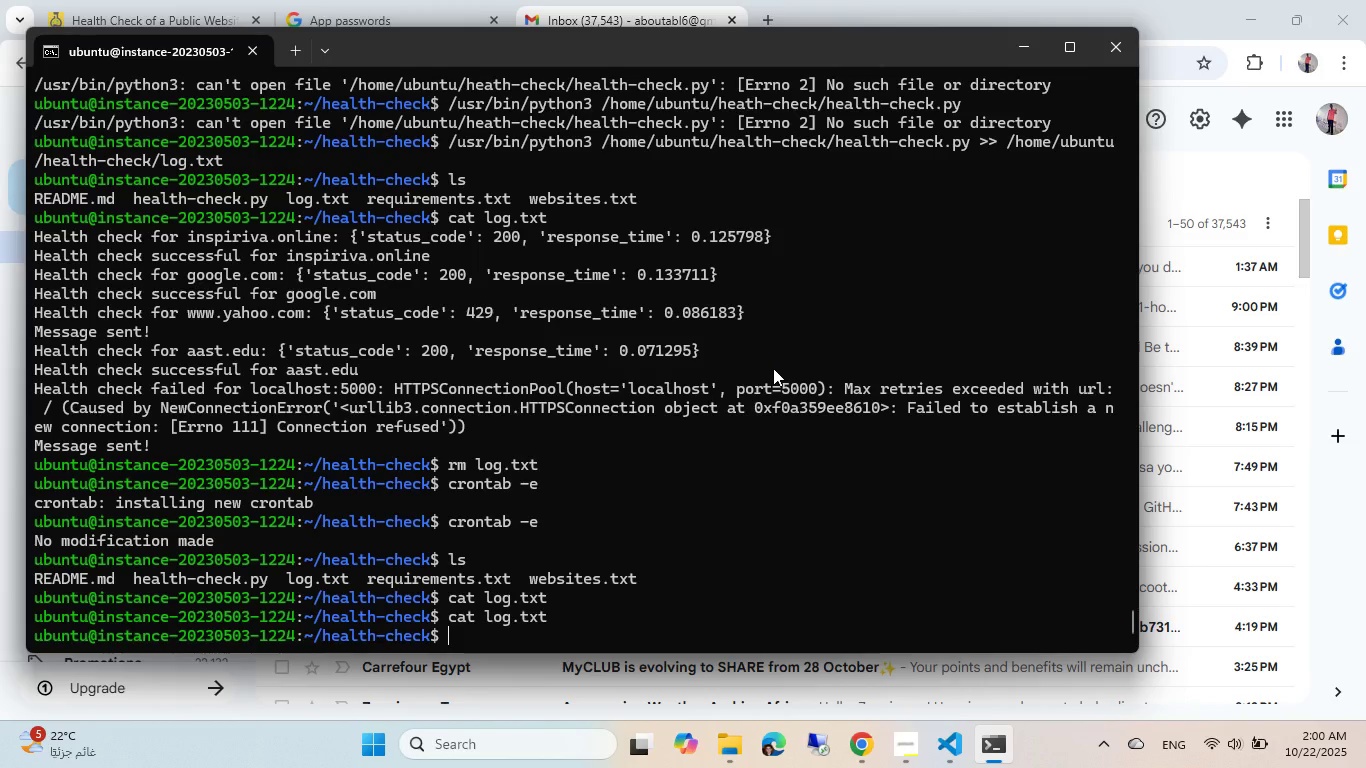 
left_click([963, 751])
 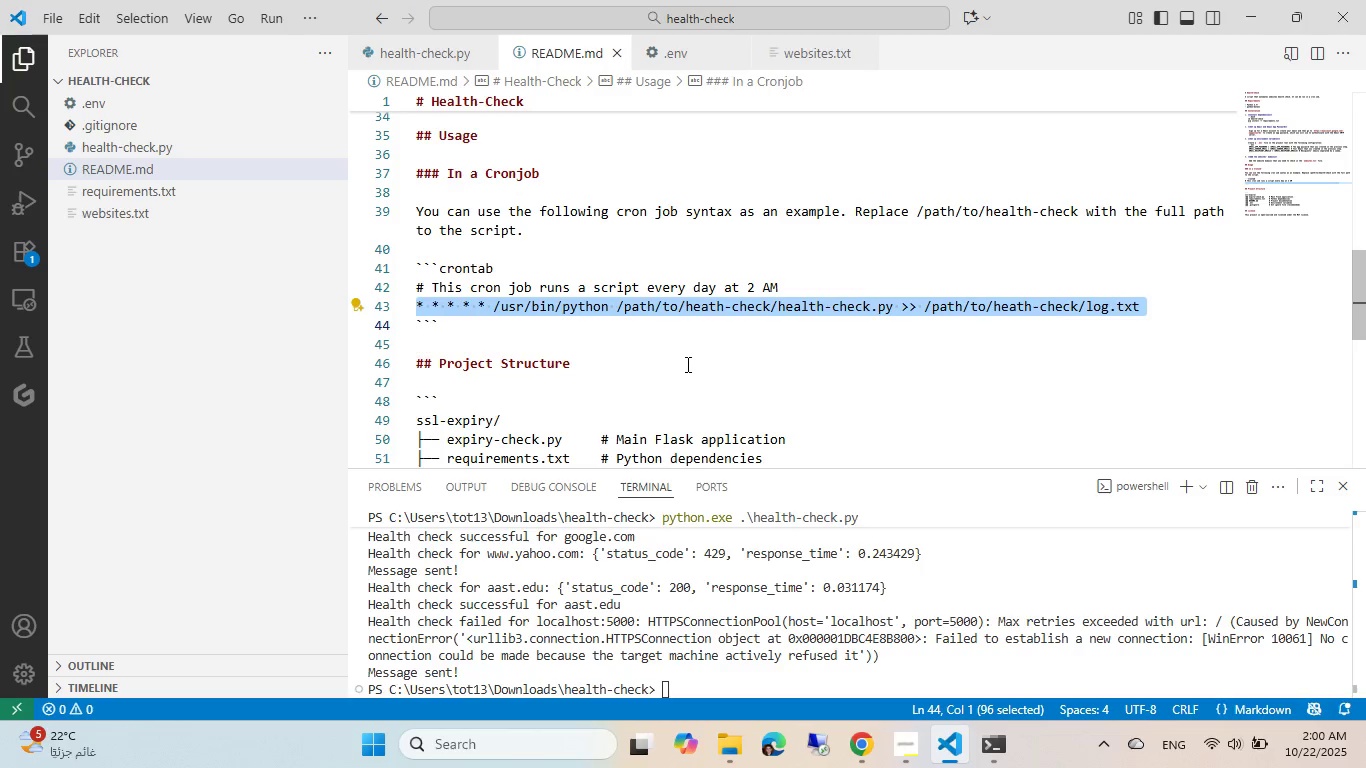 
left_click([710, 309])
 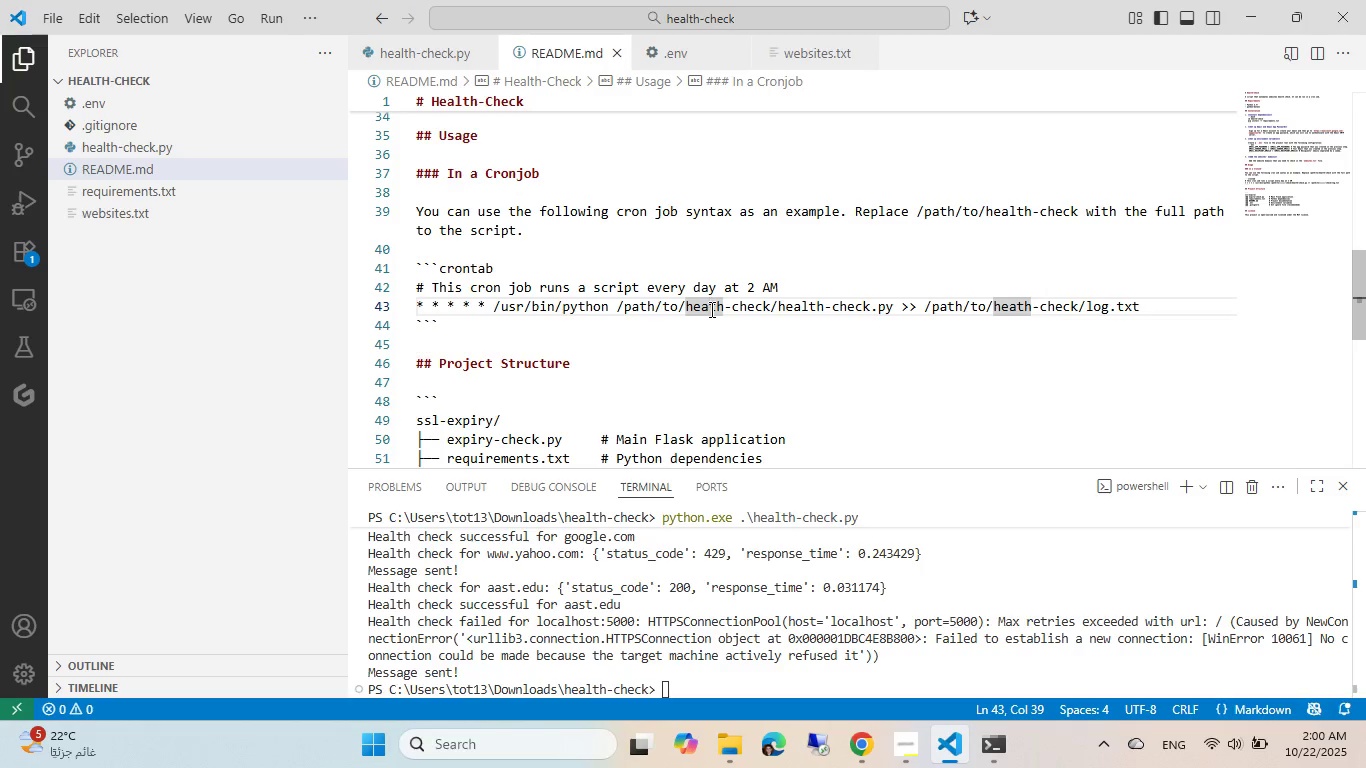 
key(L)
 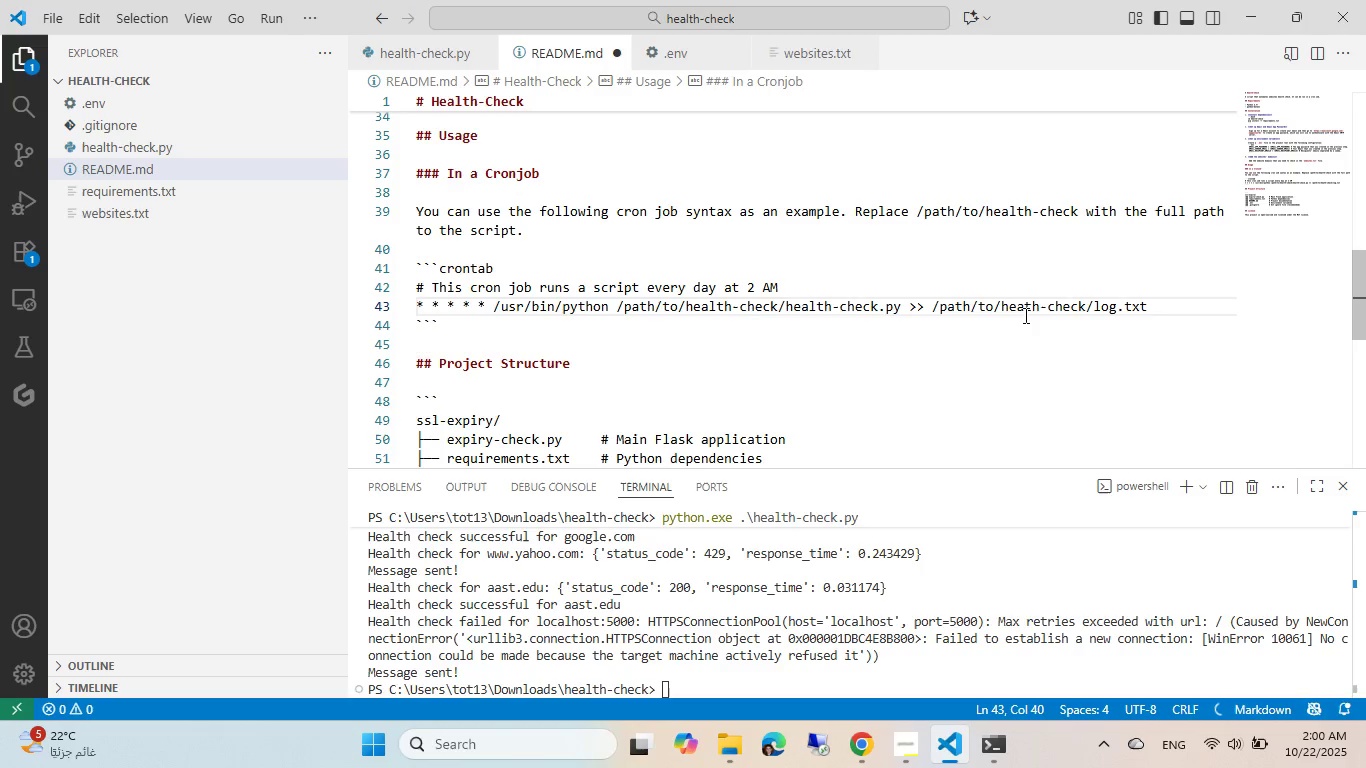 
left_click([1025, 308])
 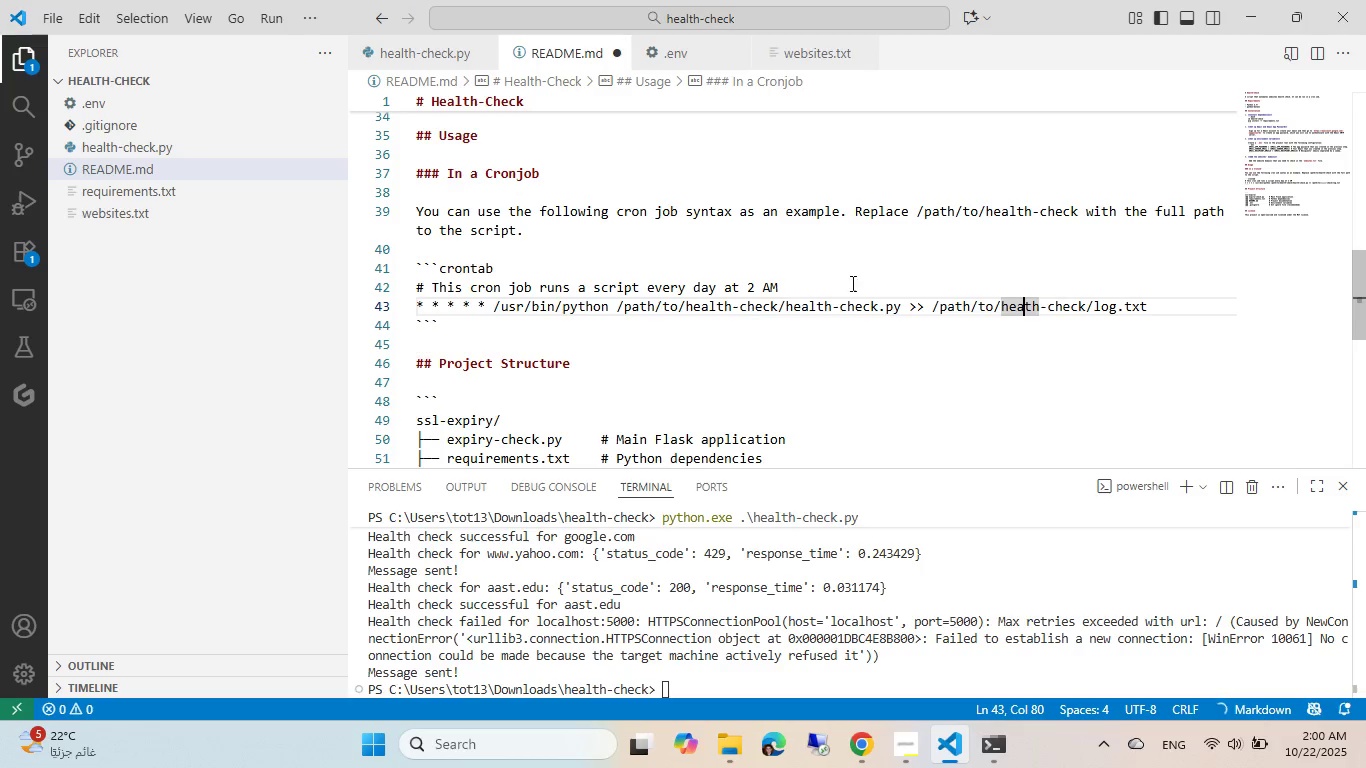 
key(L)
 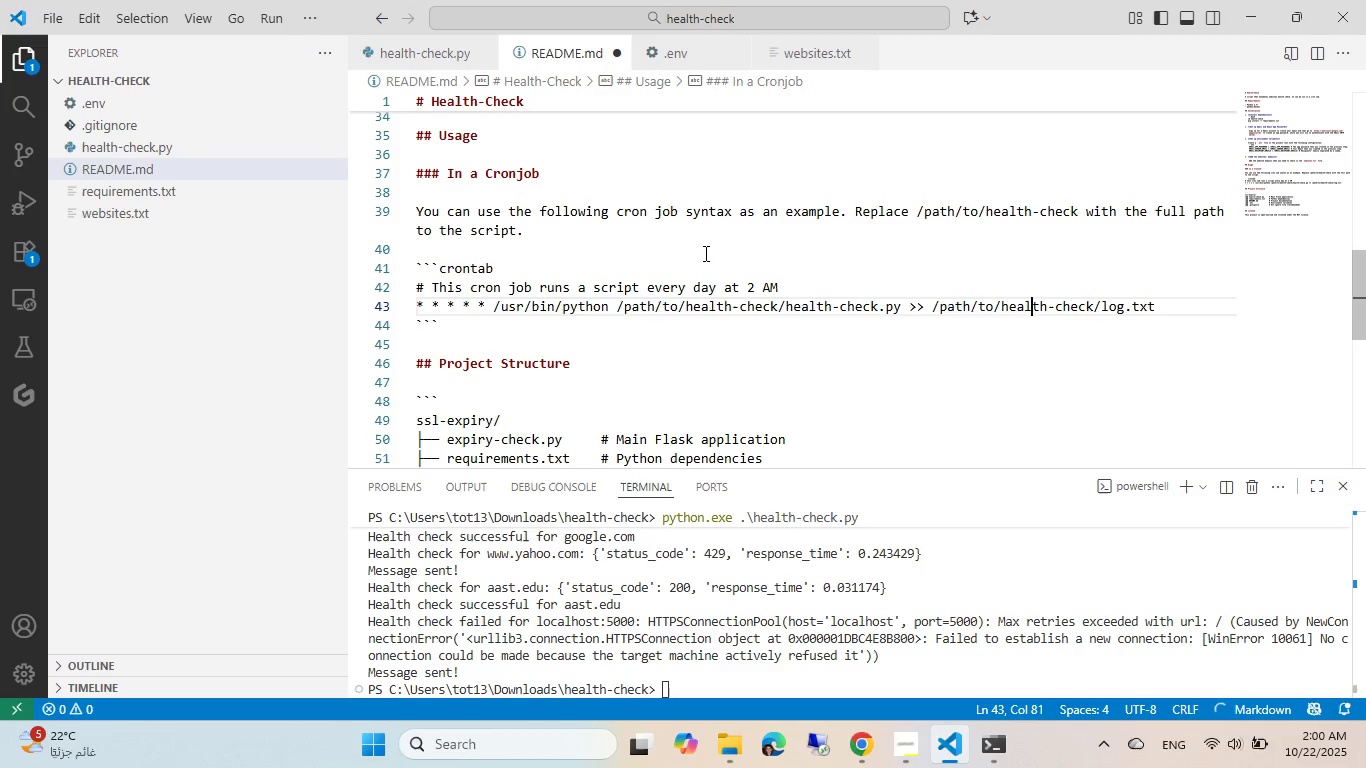 
key(Control+ControlLeft)
 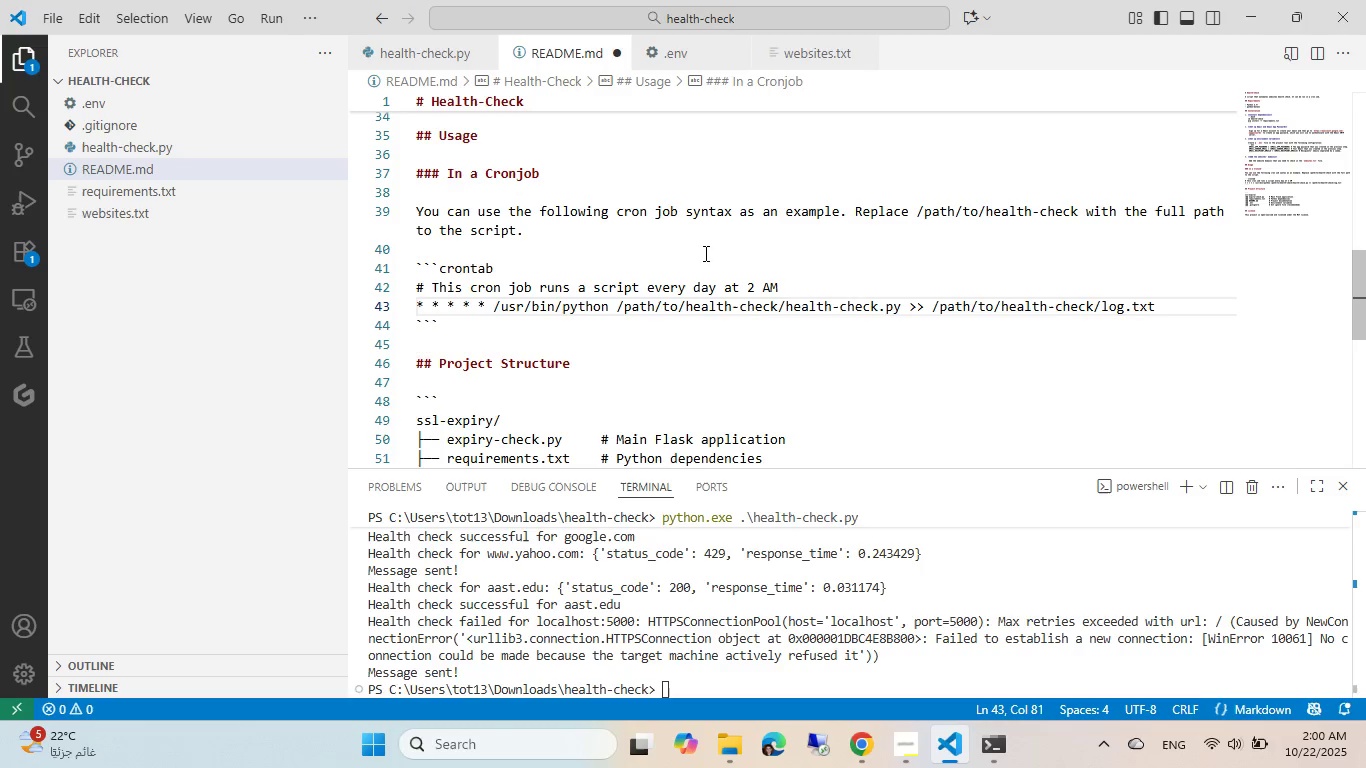 
key(Control+S)
 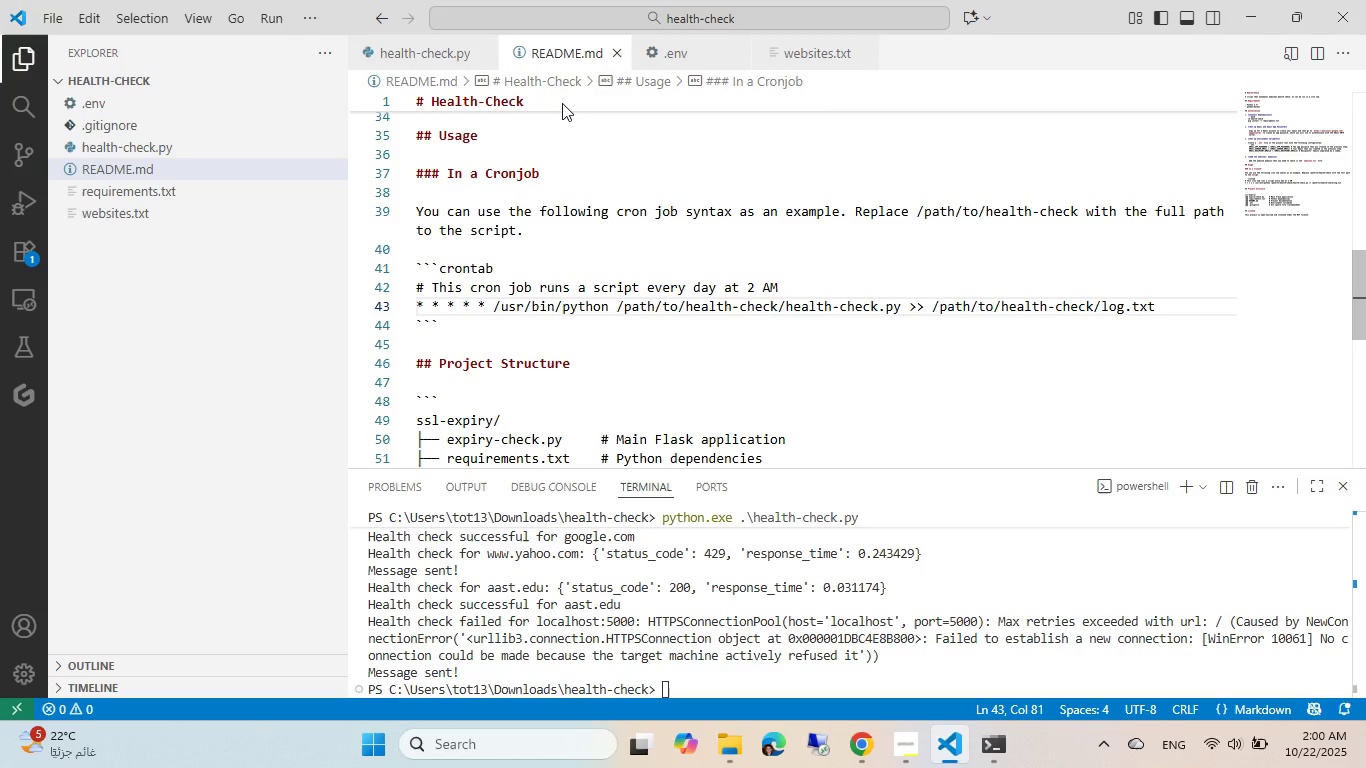 
left_click([455, 56])
 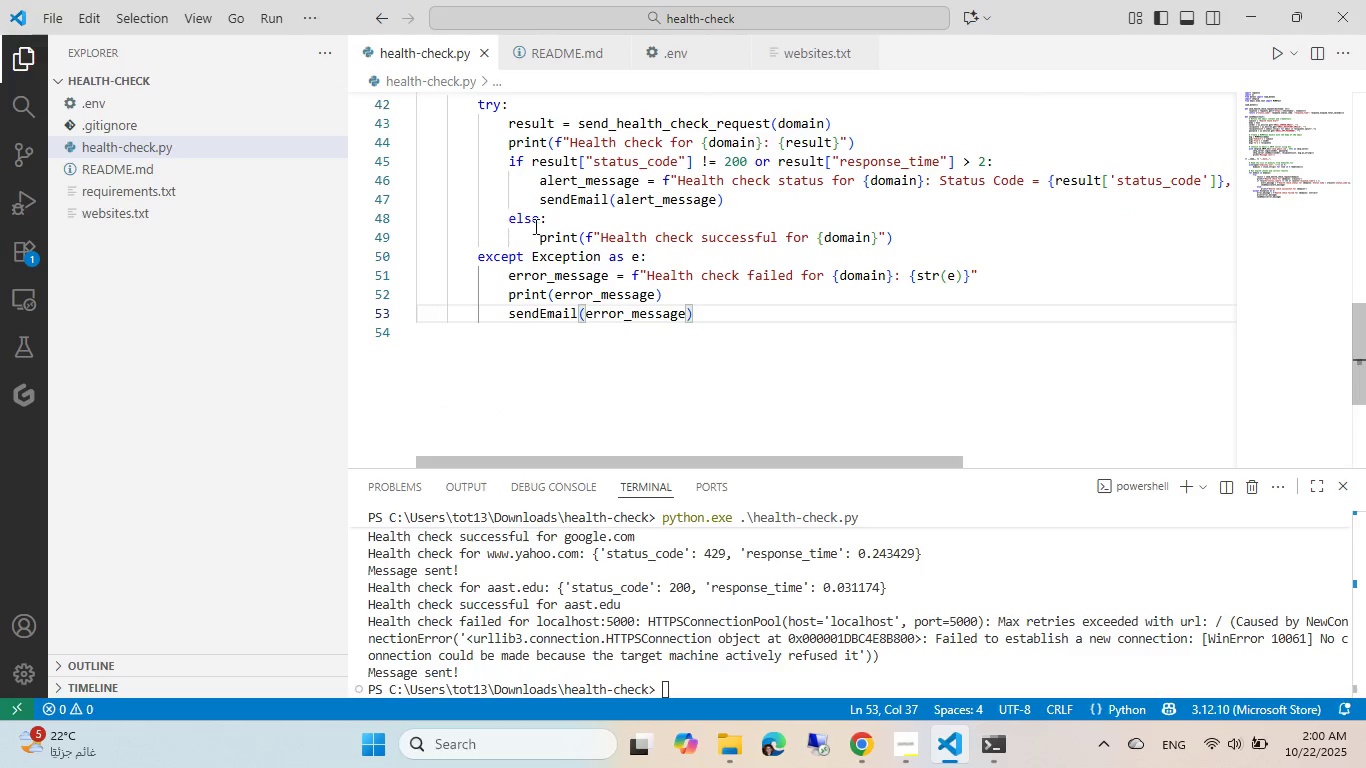 
scroll: coordinate [576, 238], scroll_direction: up, amount: 3.0
 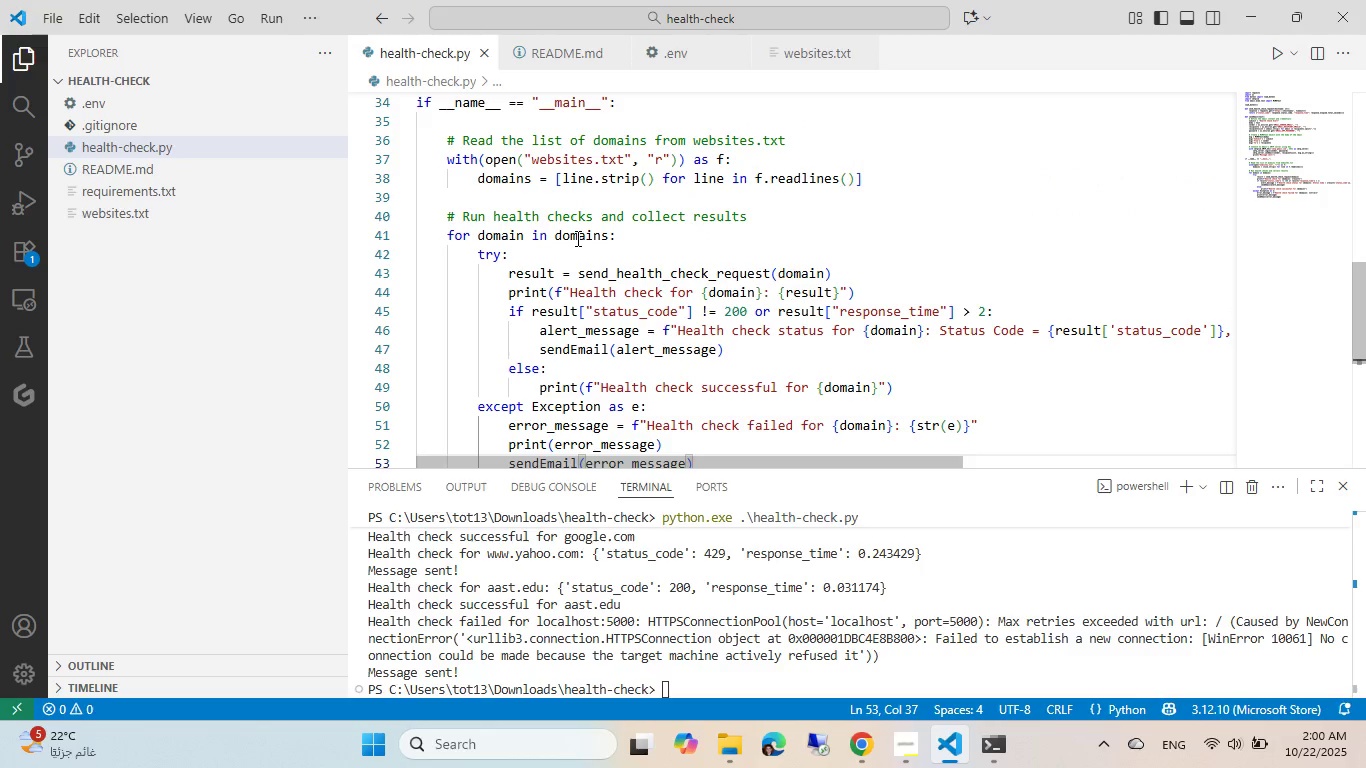 
wait(7.06)
 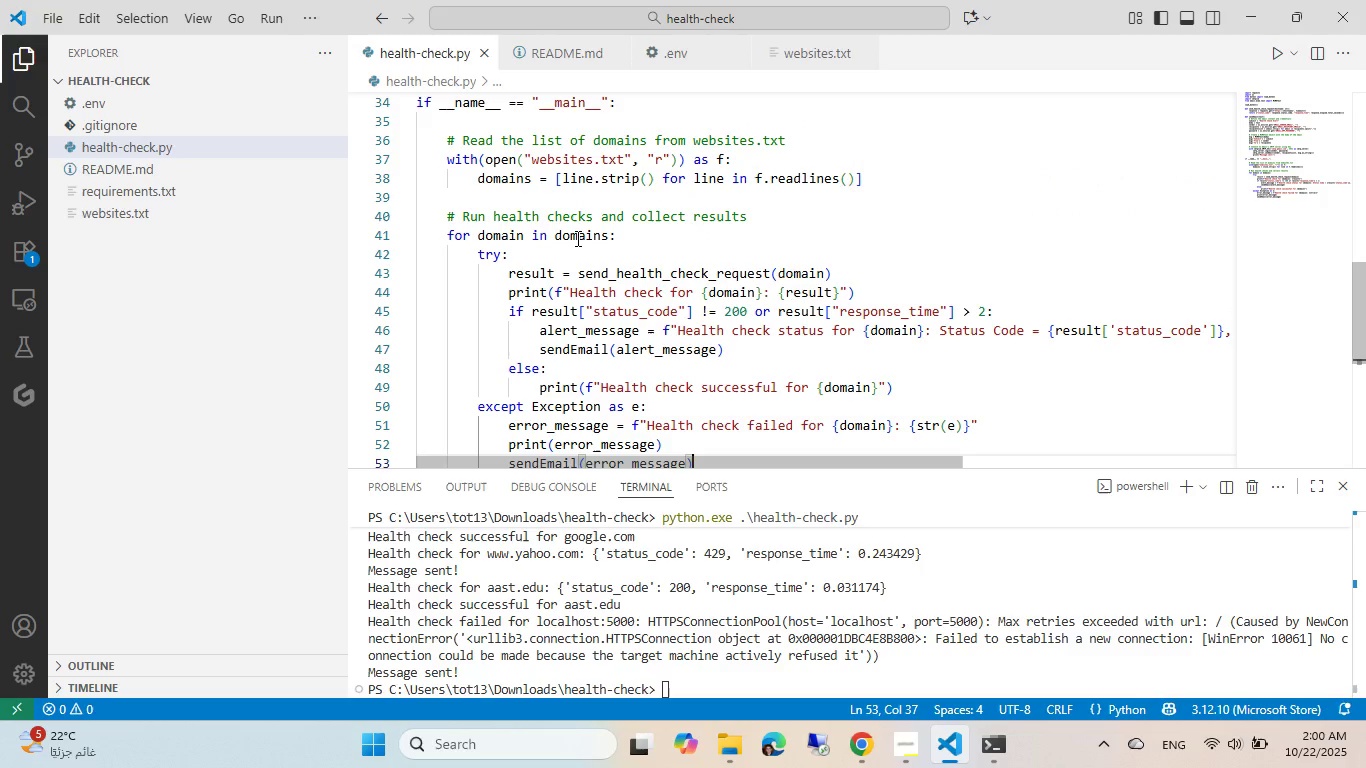 
scroll: coordinate [604, 236], scroll_direction: up, amount: 19.0
 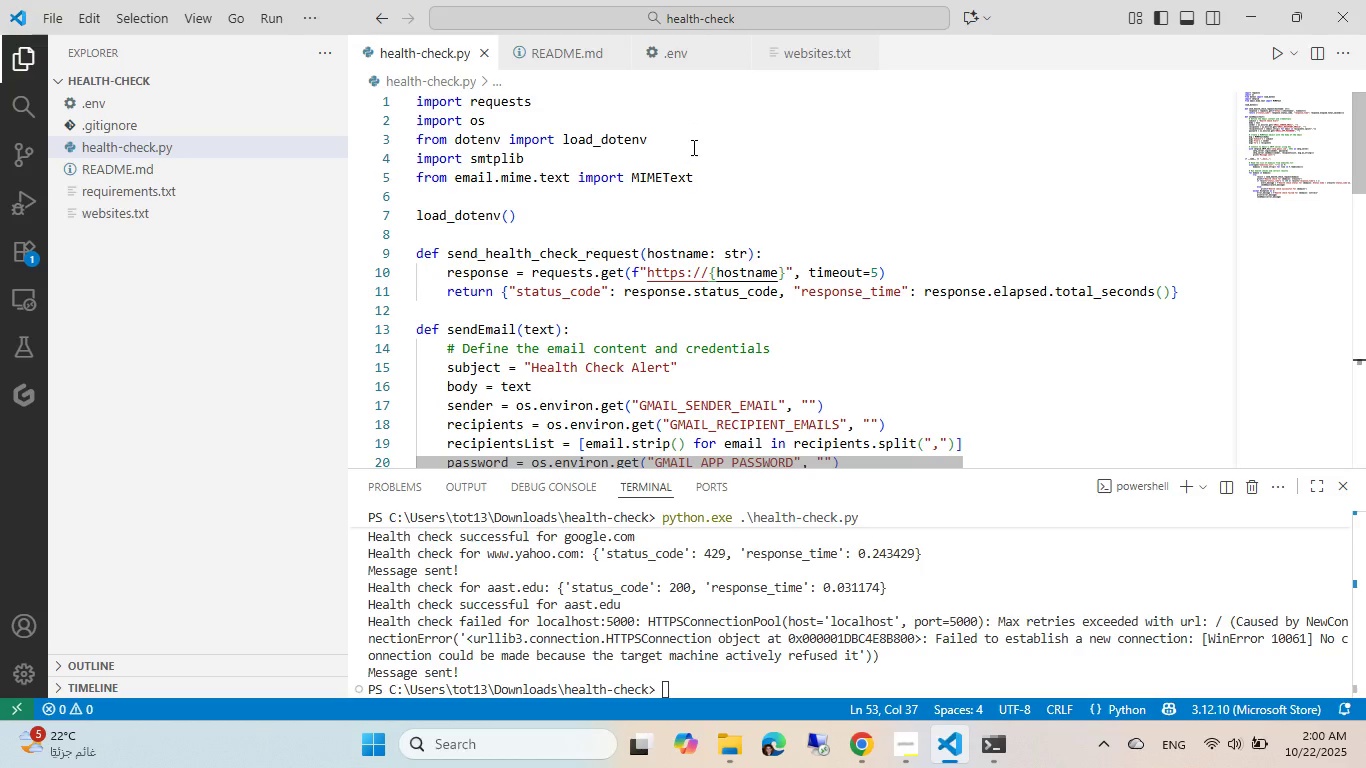 
left_click([700, 141])
 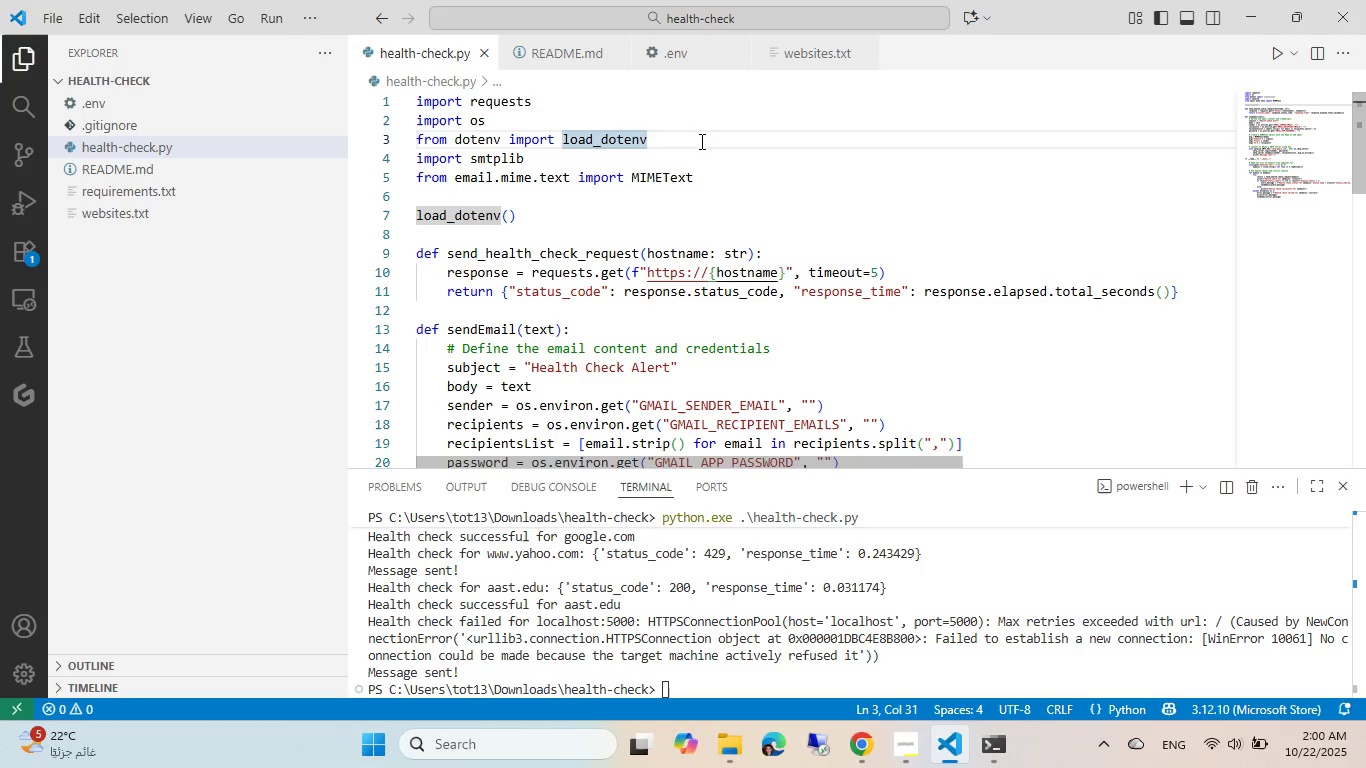 
key(Enter)
 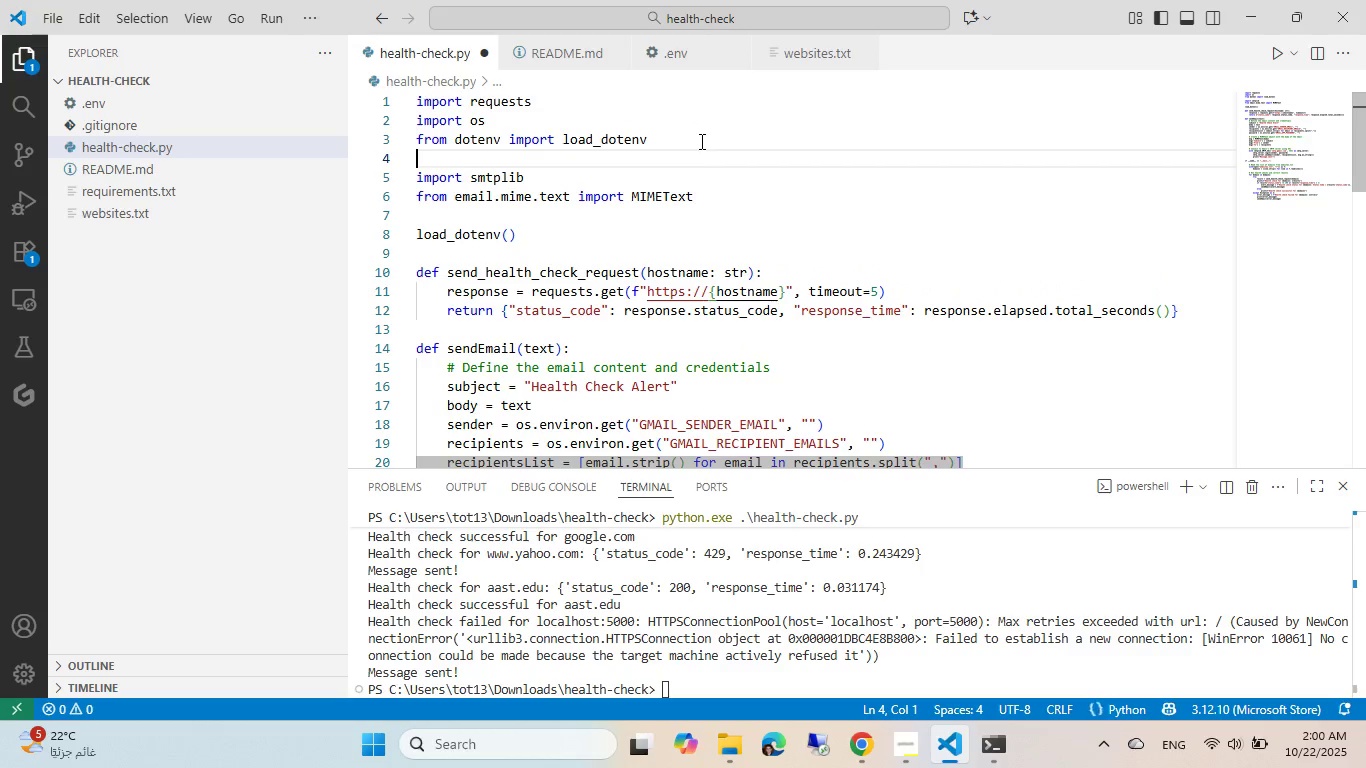 
type(import da)
key(Tab)
 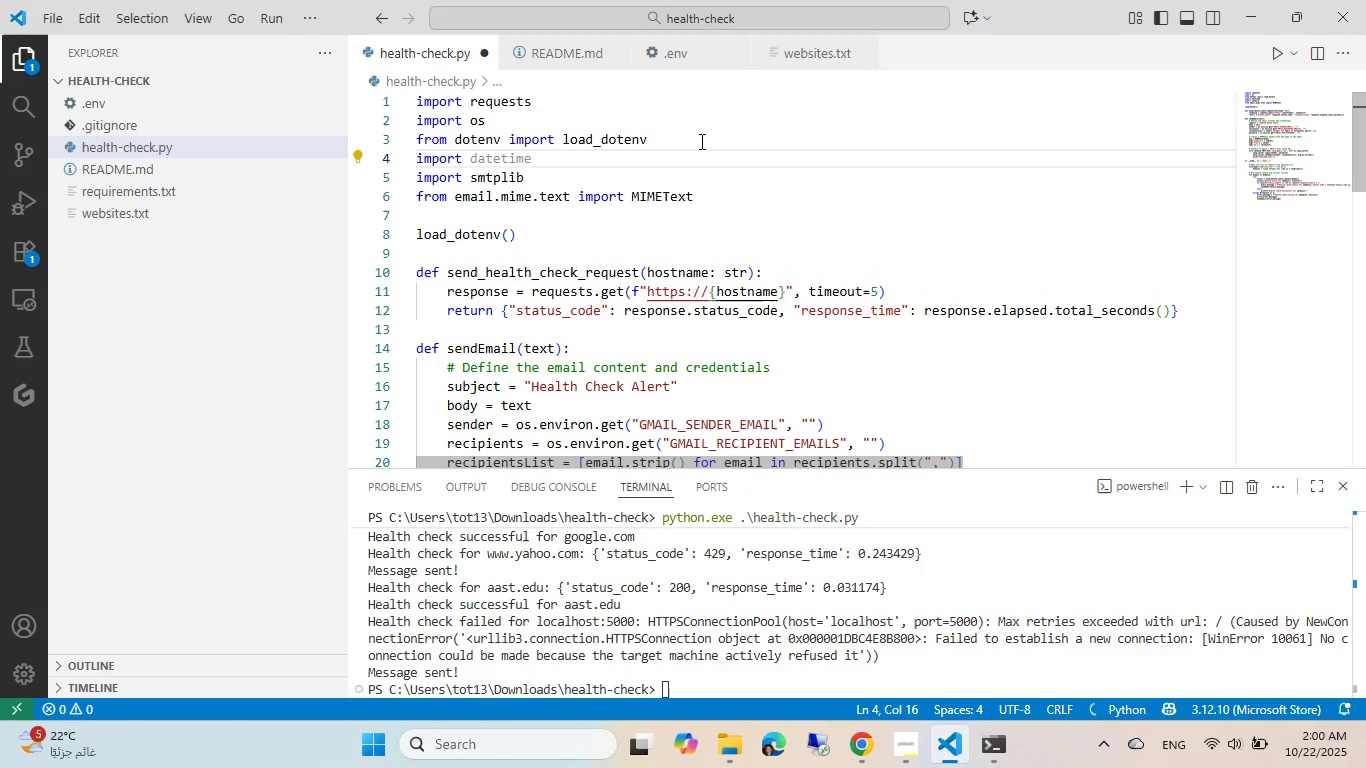 
key(Control+ControlLeft)
 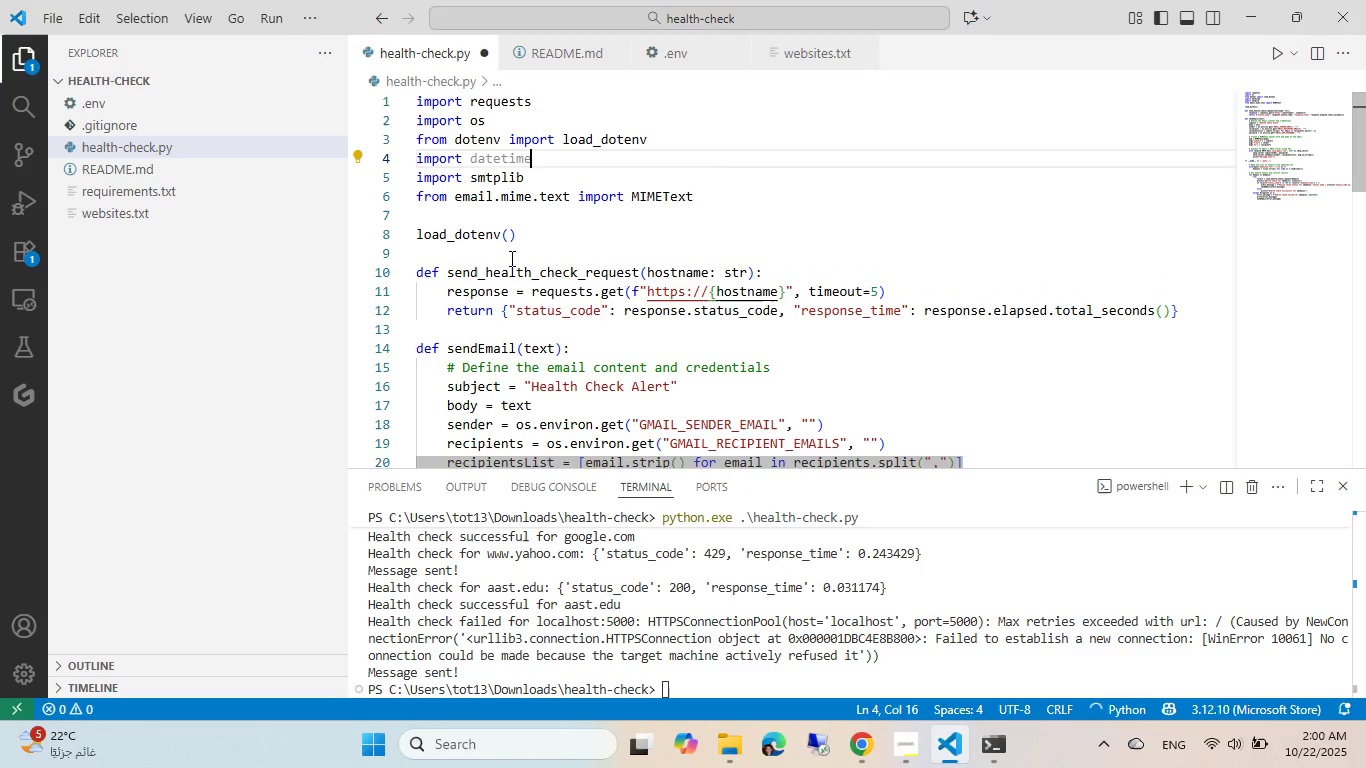 
key(Control+S)
 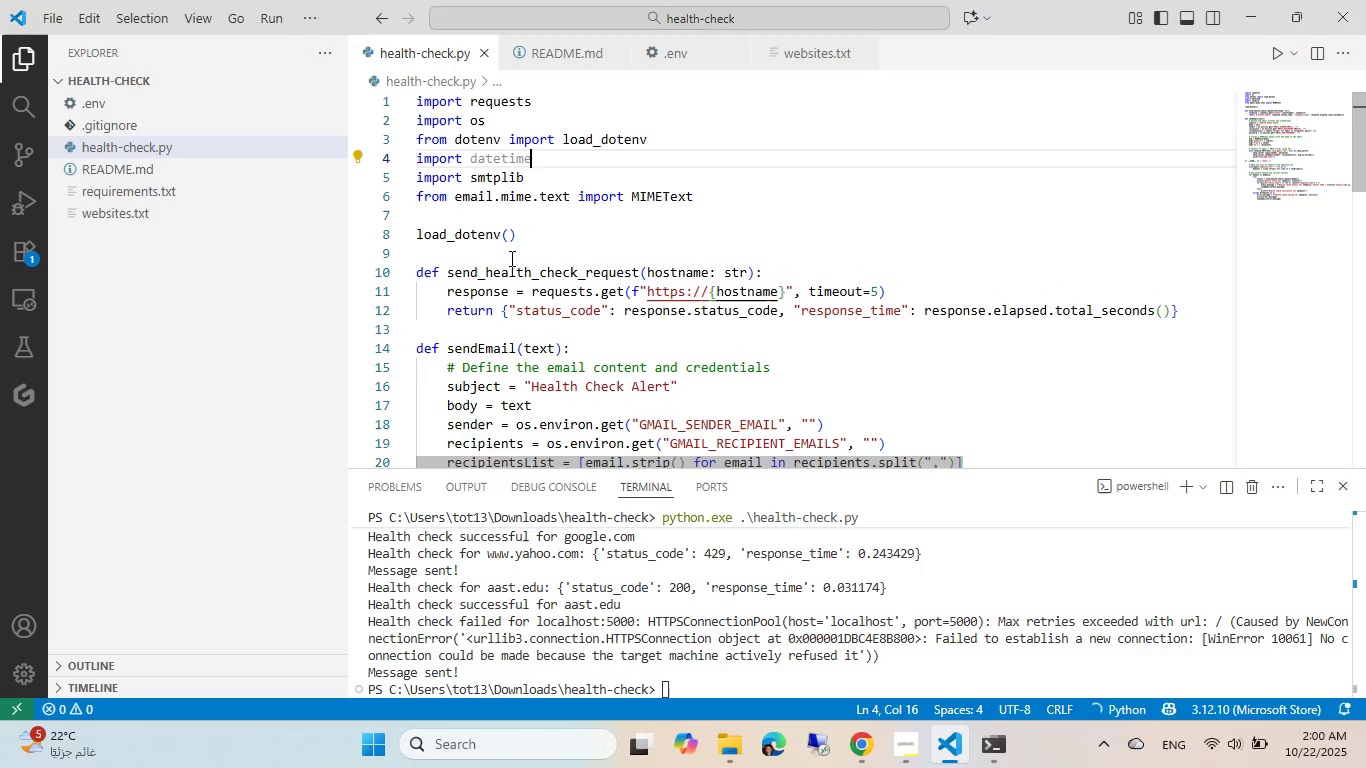 
scroll: coordinate [510, 258], scroll_direction: down, amount: 6.0
 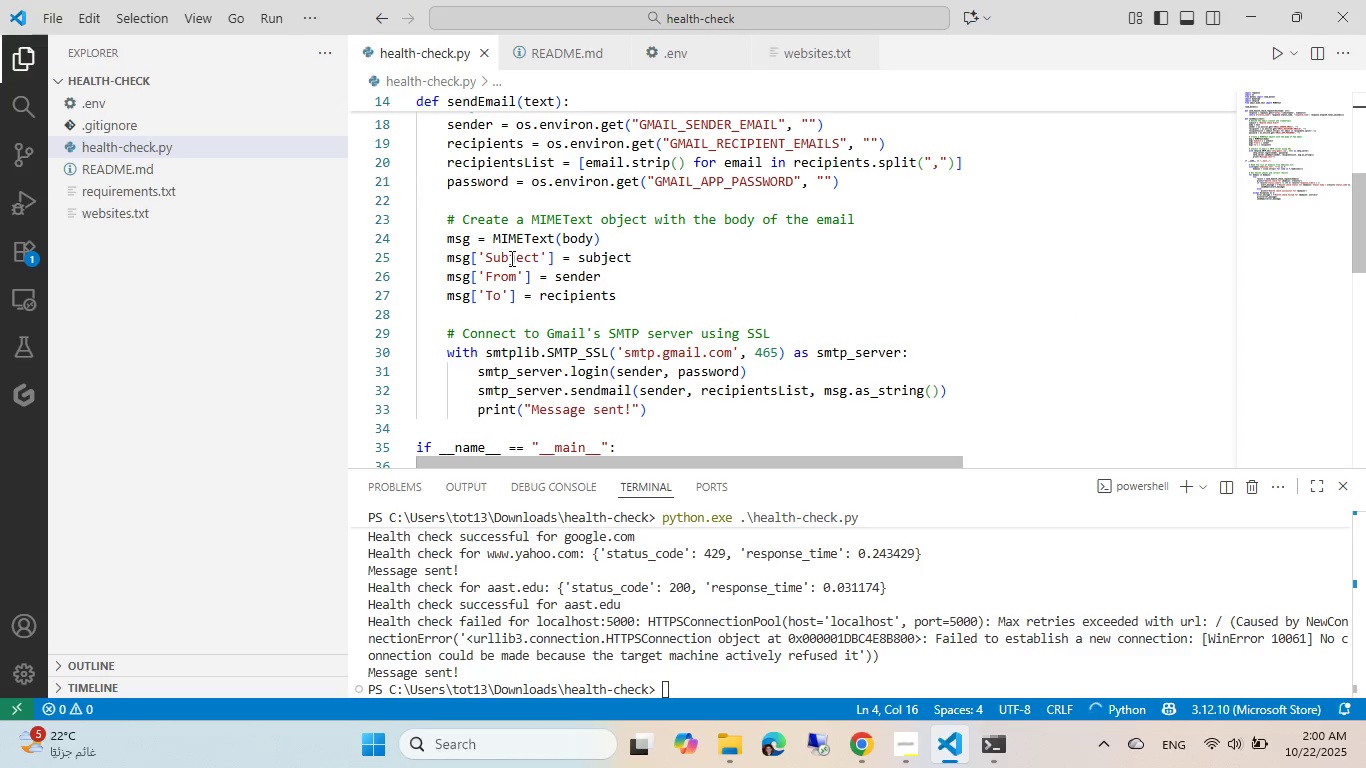 
scroll: coordinate [510, 258], scroll_direction: up, amount: 3.0
 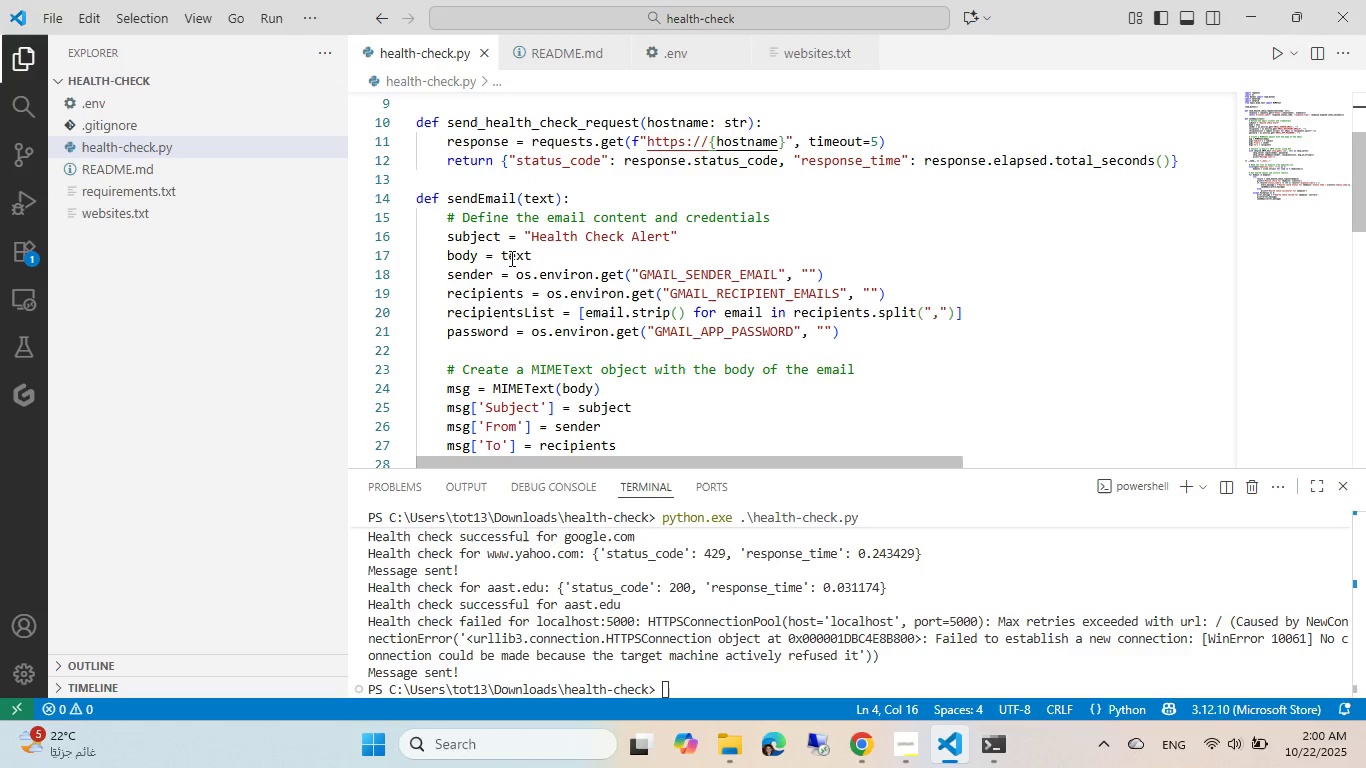 
scroll: coordinate [510, 258], scroll_direction: down, amount: 6.0
 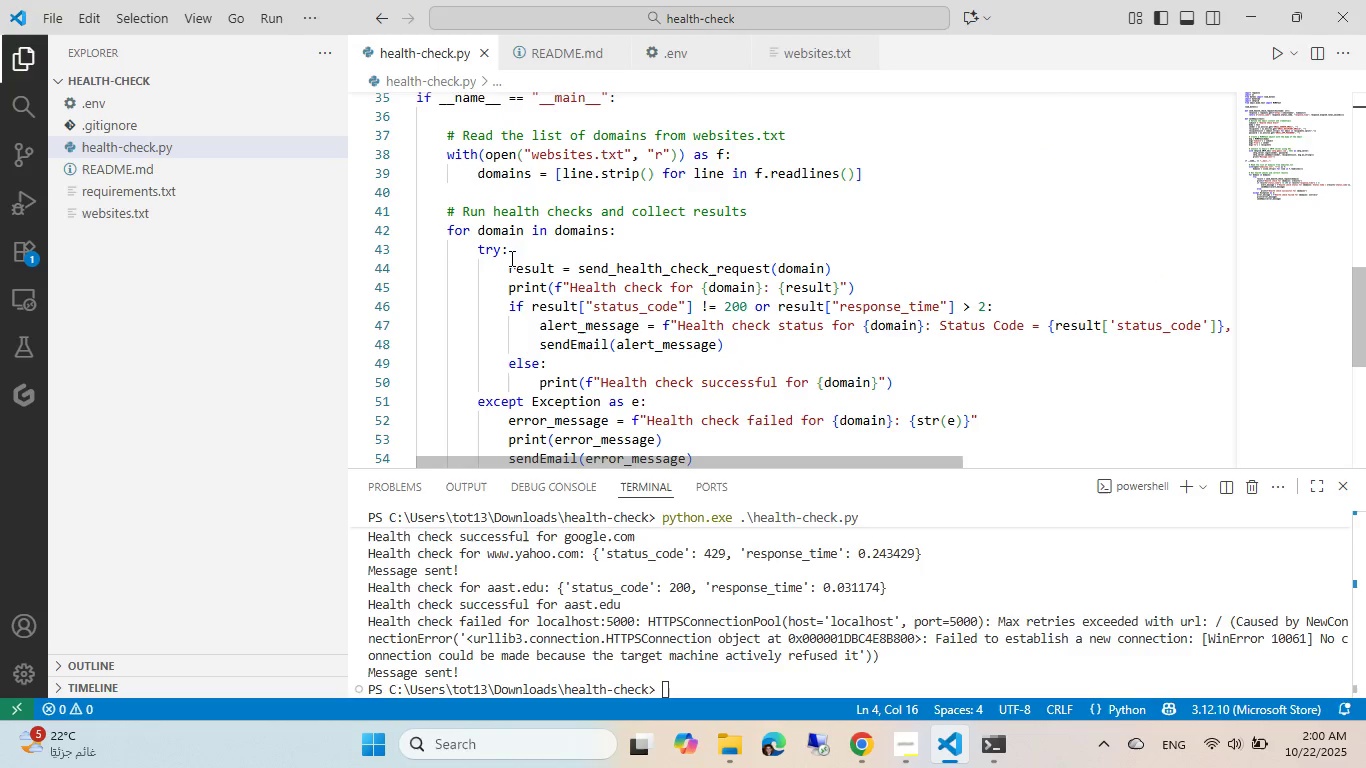 
left_click([629, 232])
 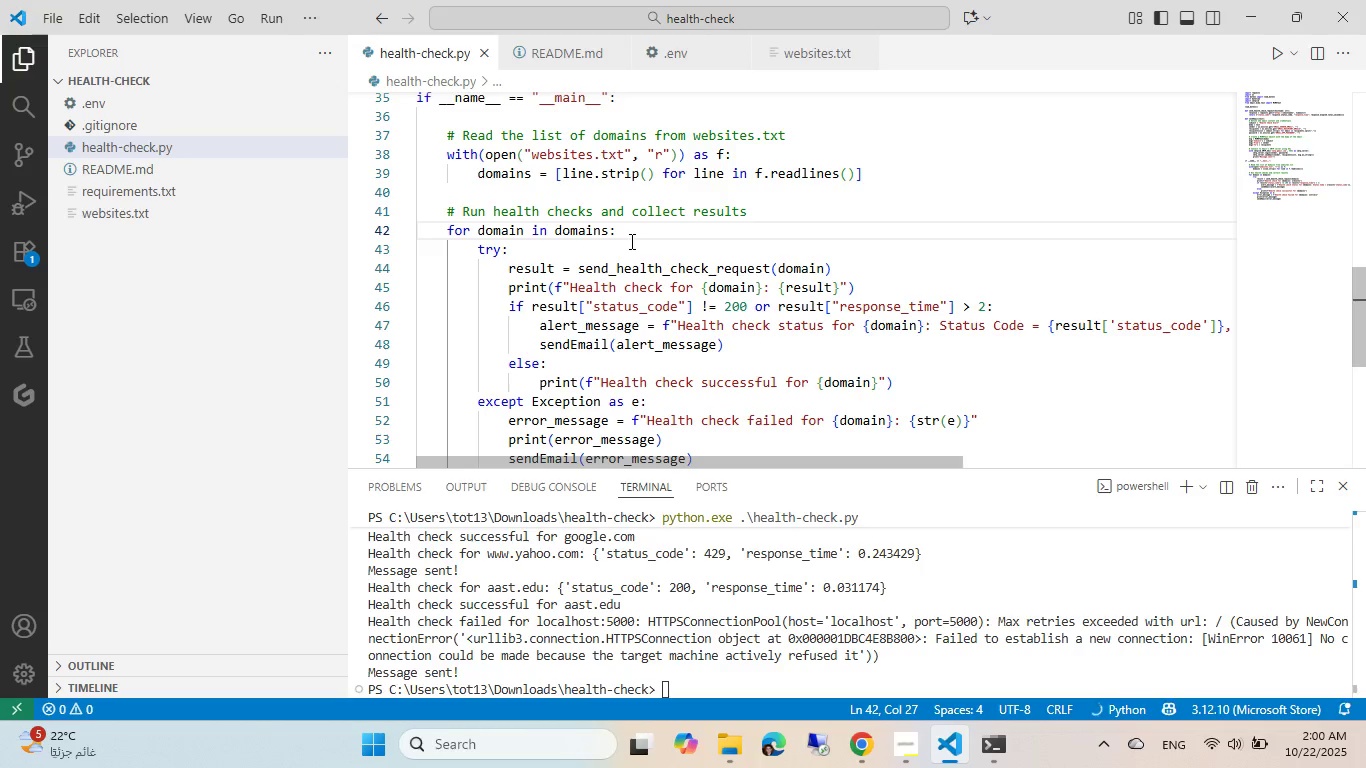 
key(Enter)
 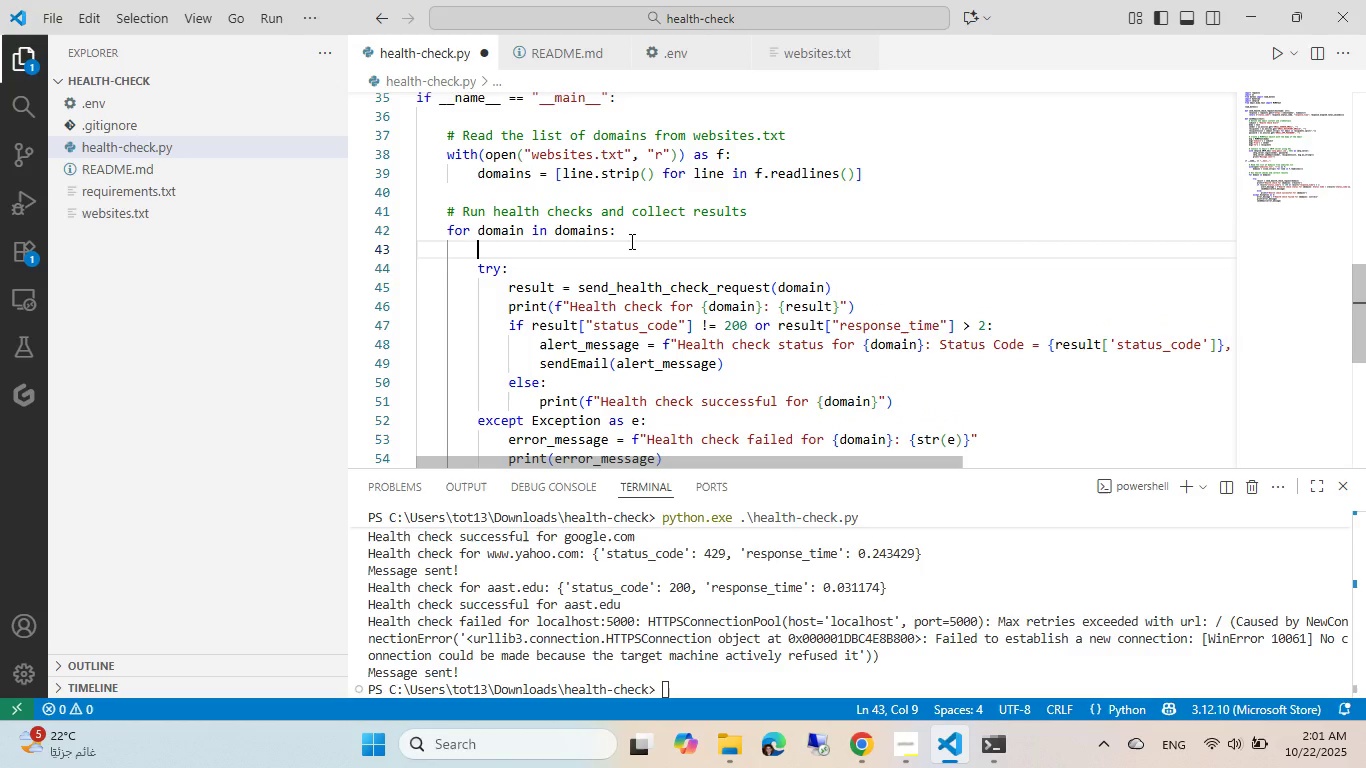 
wait(5.62)
 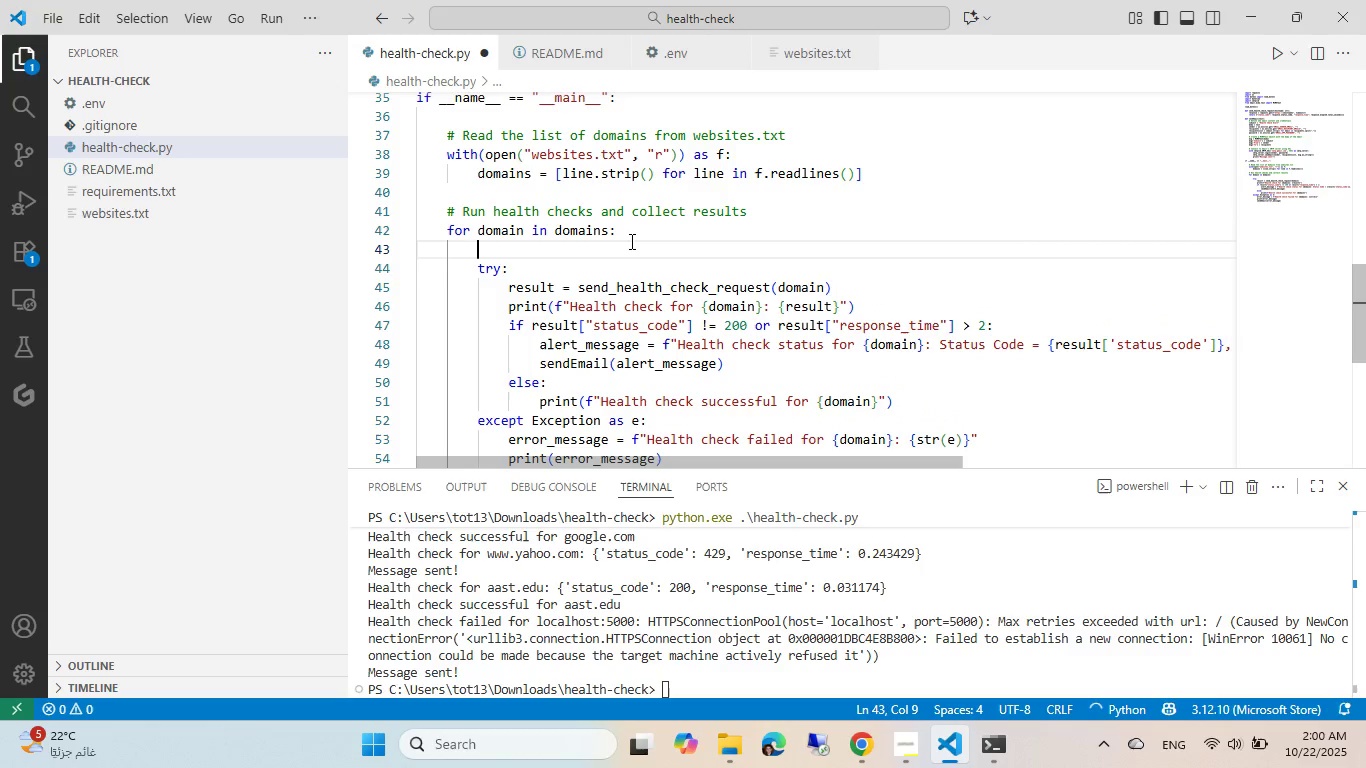 
type(crrent)
key(Tab)
 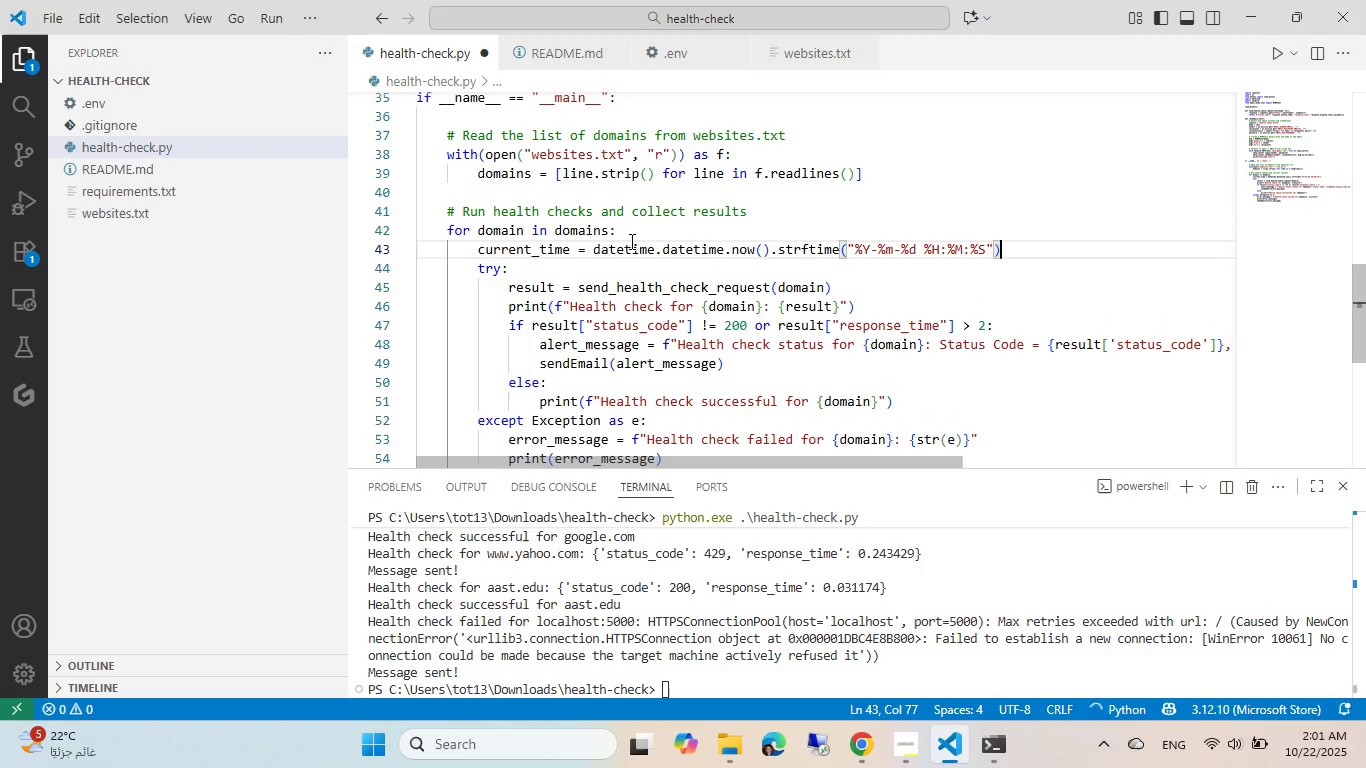 
key(Enter)
 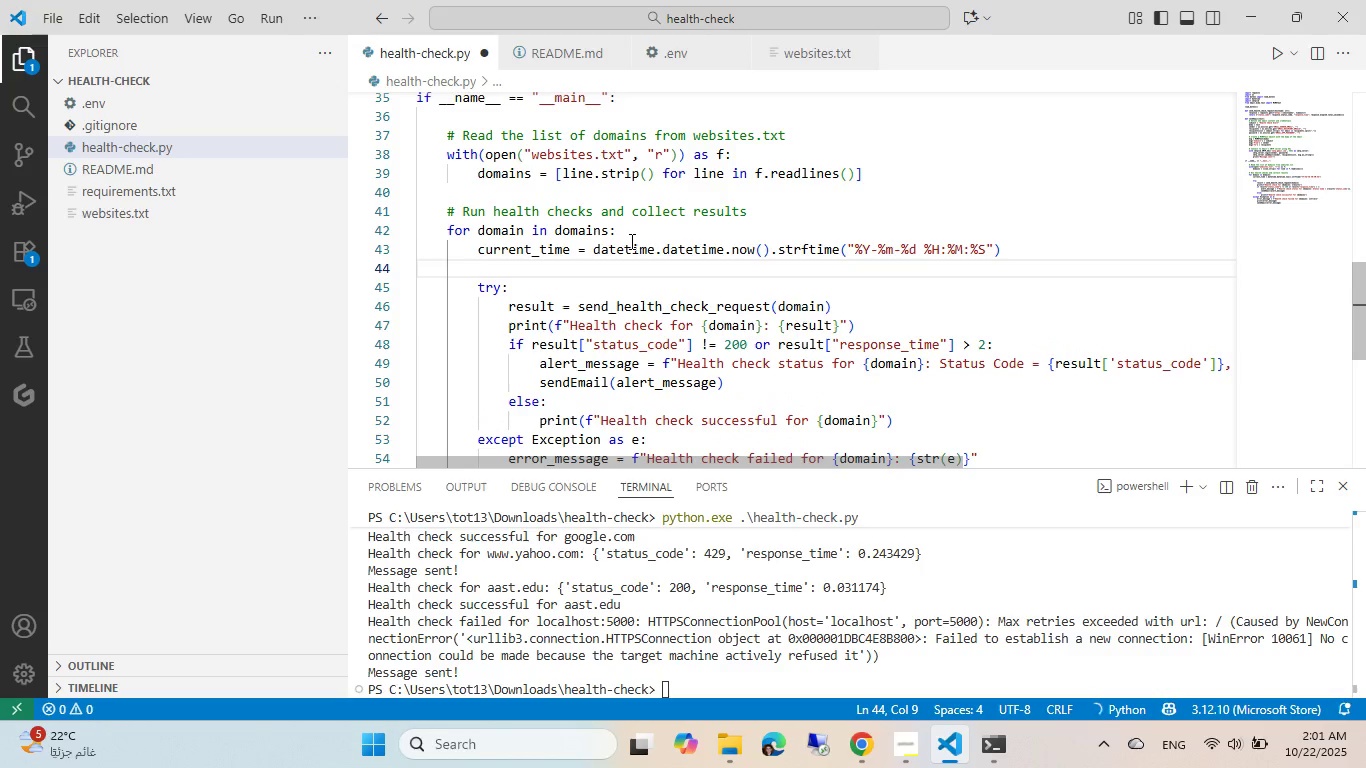 
type(pri)
key(Tab)
key(Tab)
 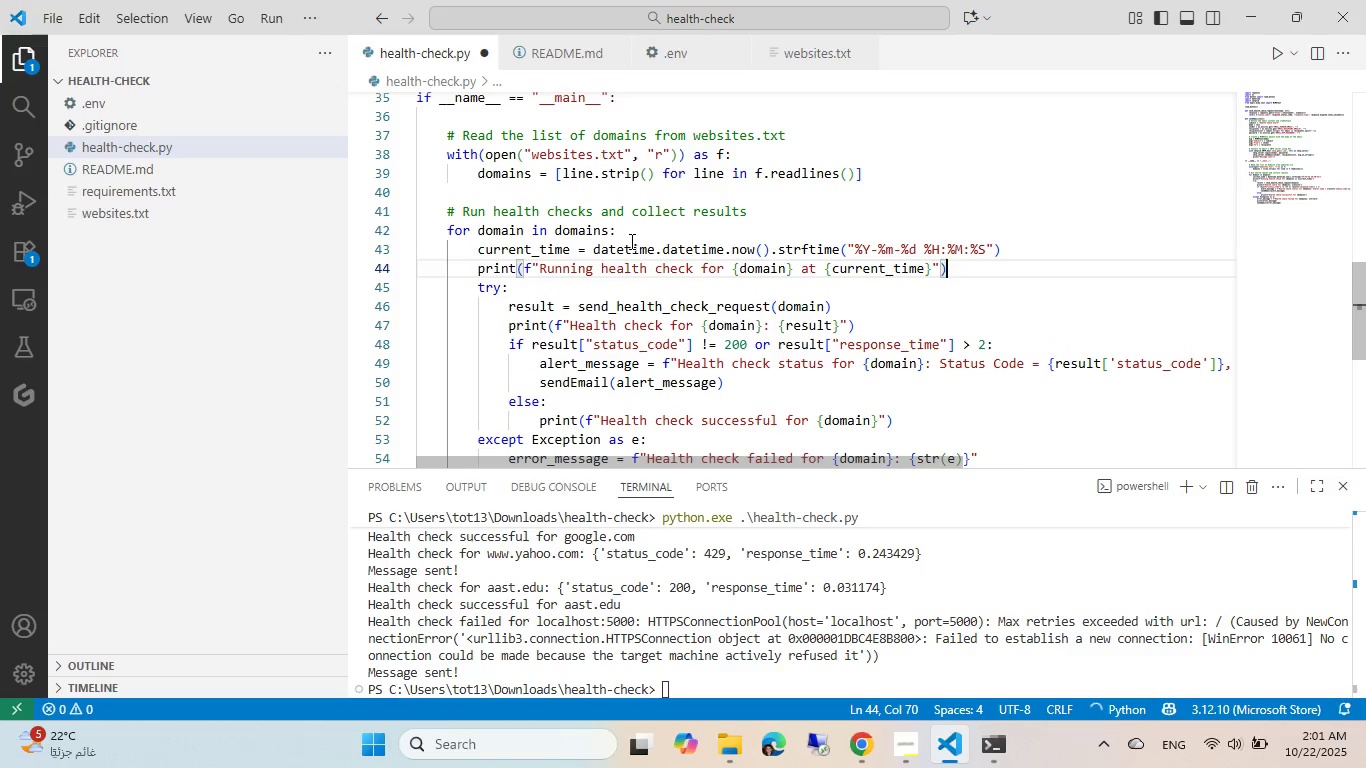 
key(Control+ControlLeft)
 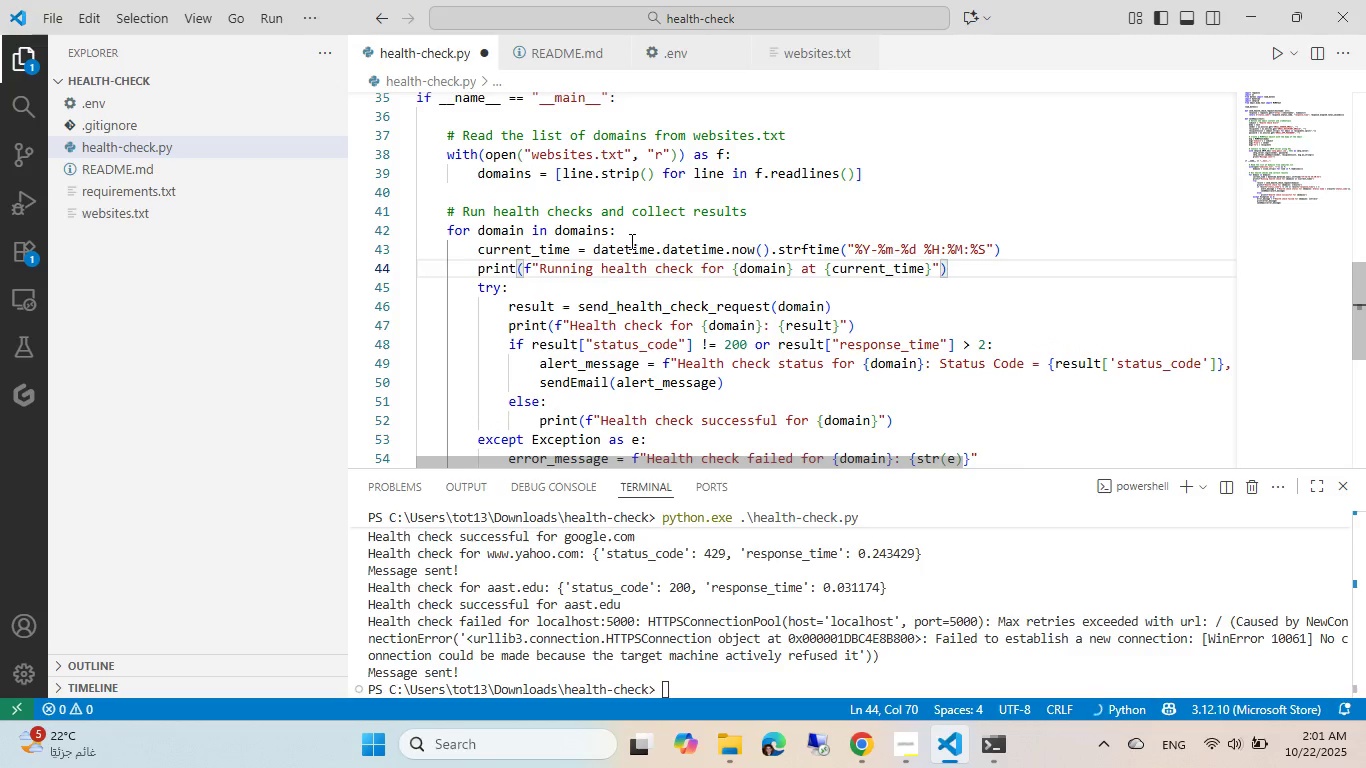 
key(Control+S)
 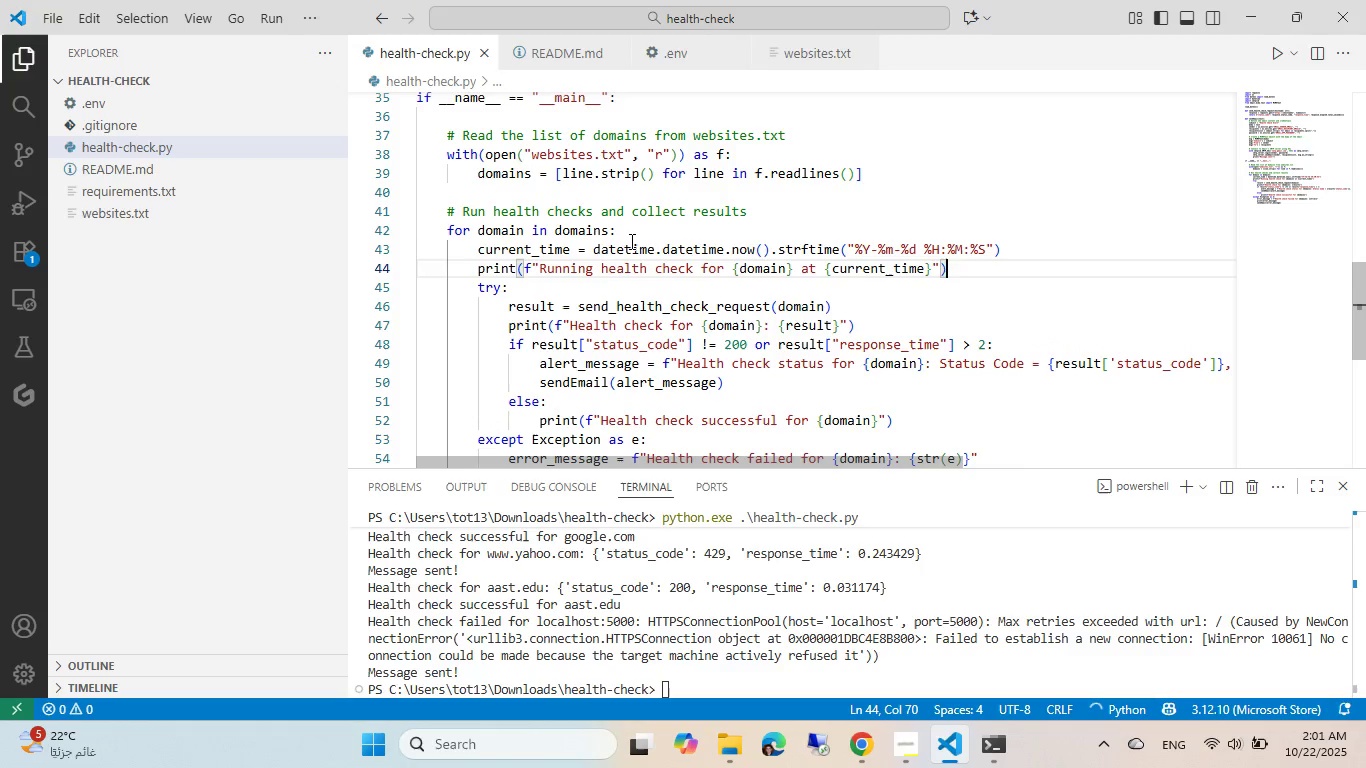 
key(Control+ArrowLeft)
 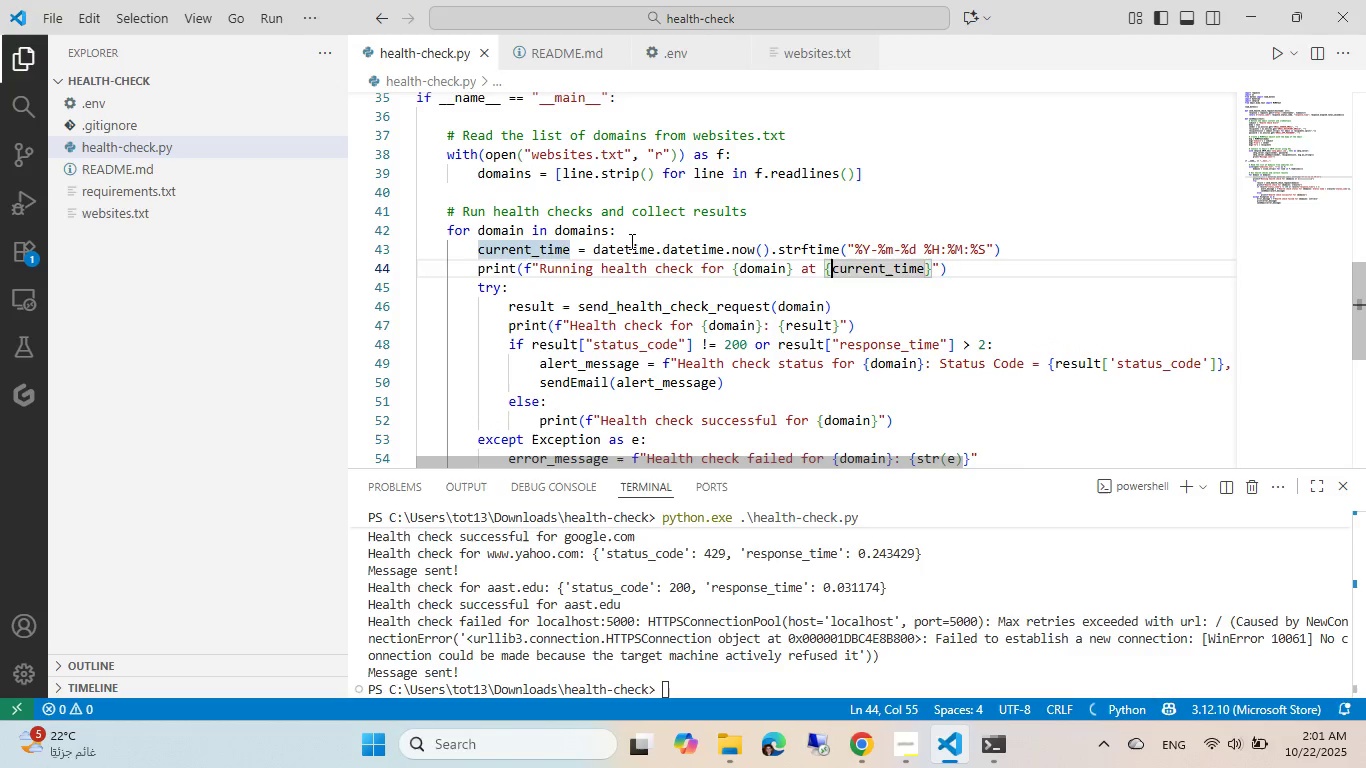 
key(Control+ArrowLeft)
 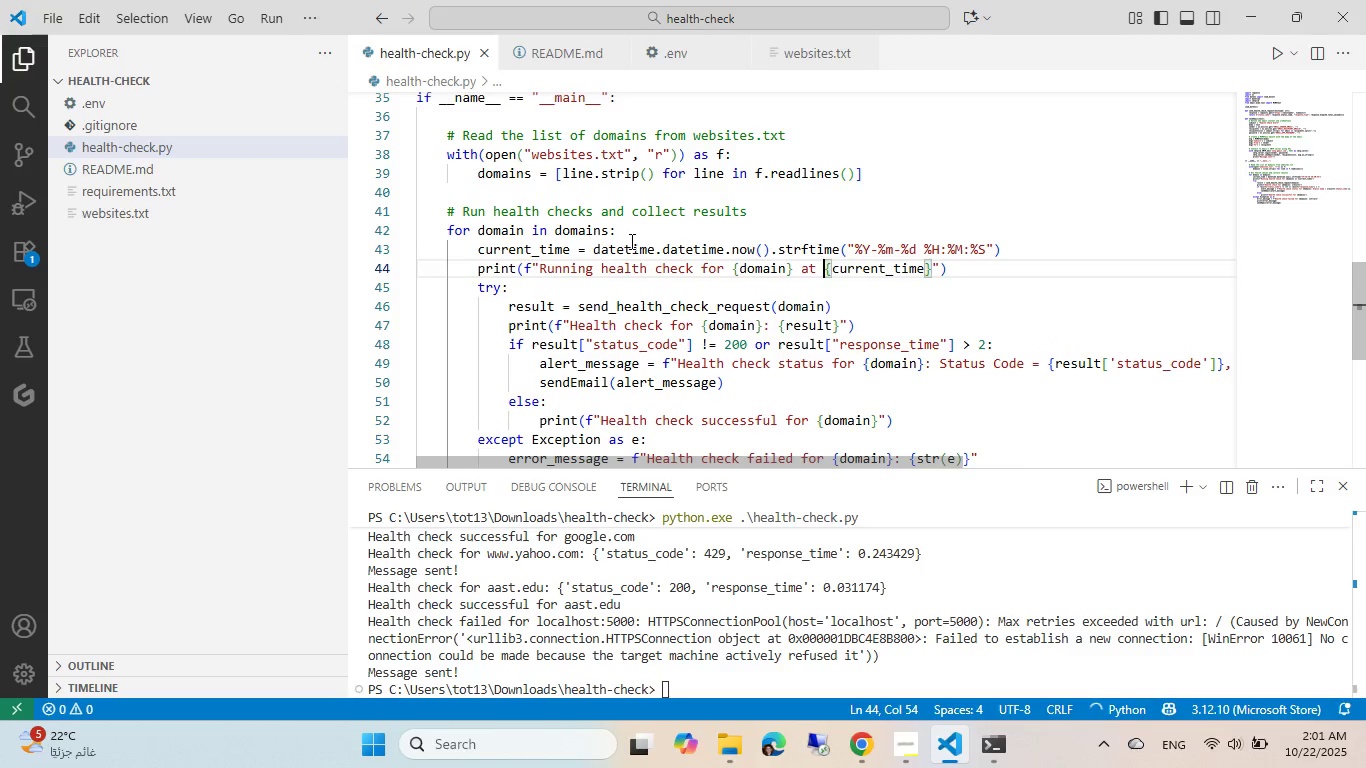 
key(ArrowLeft)
 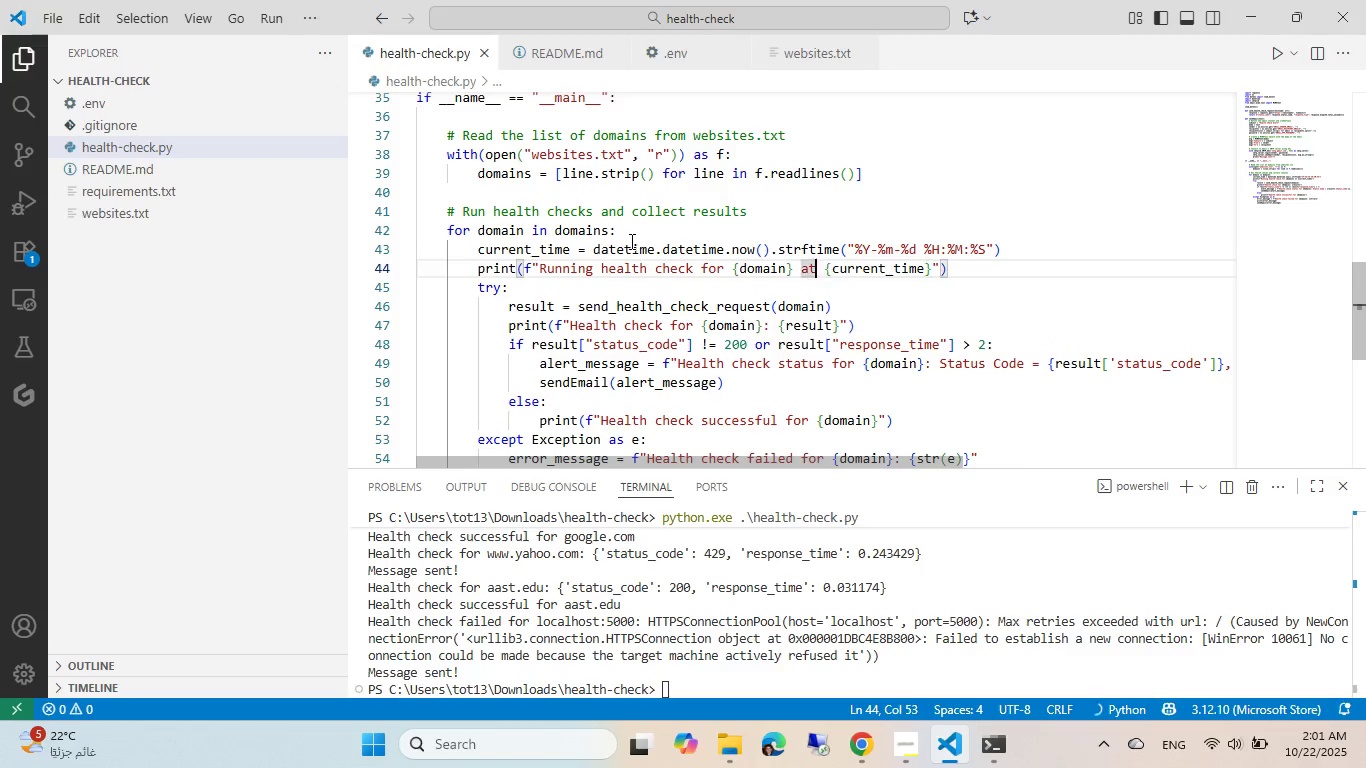 
key(ArrowLeft)
 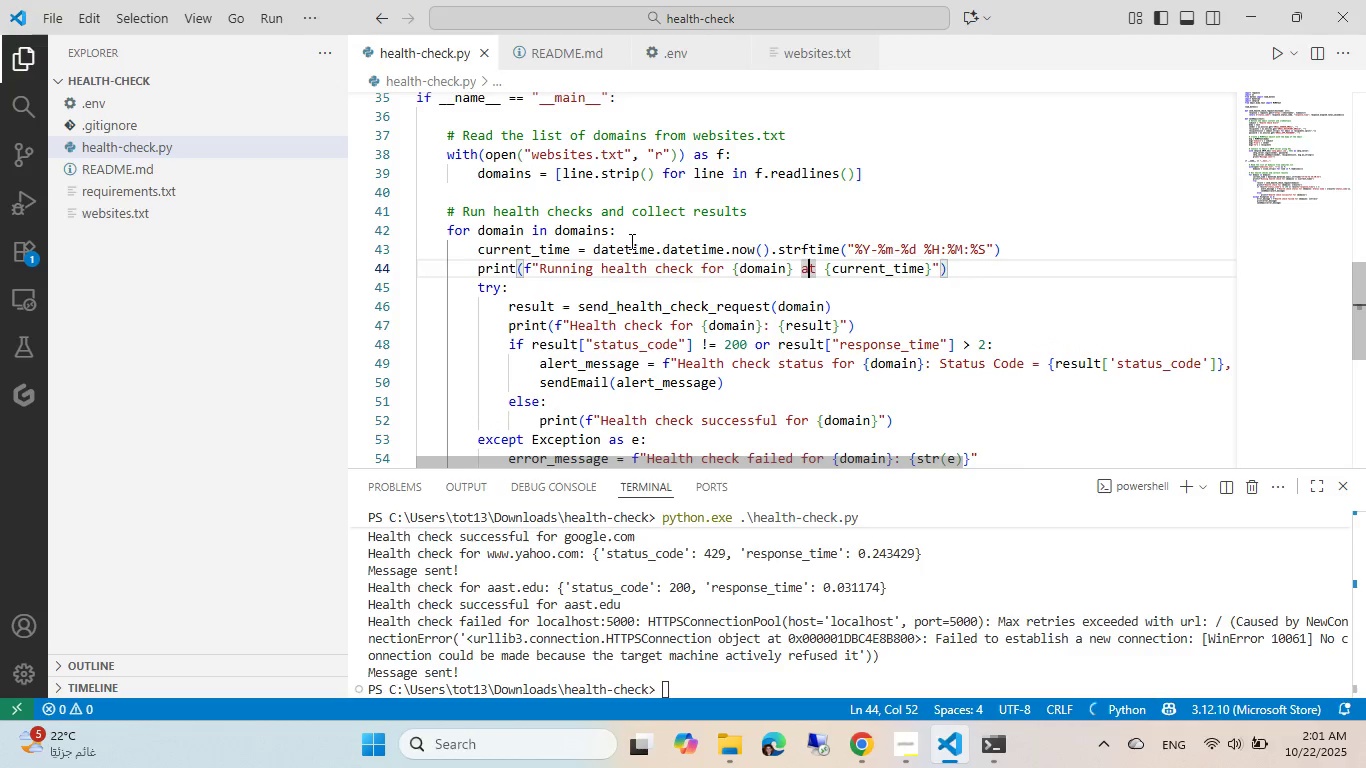 
key(ArrowLeft)
 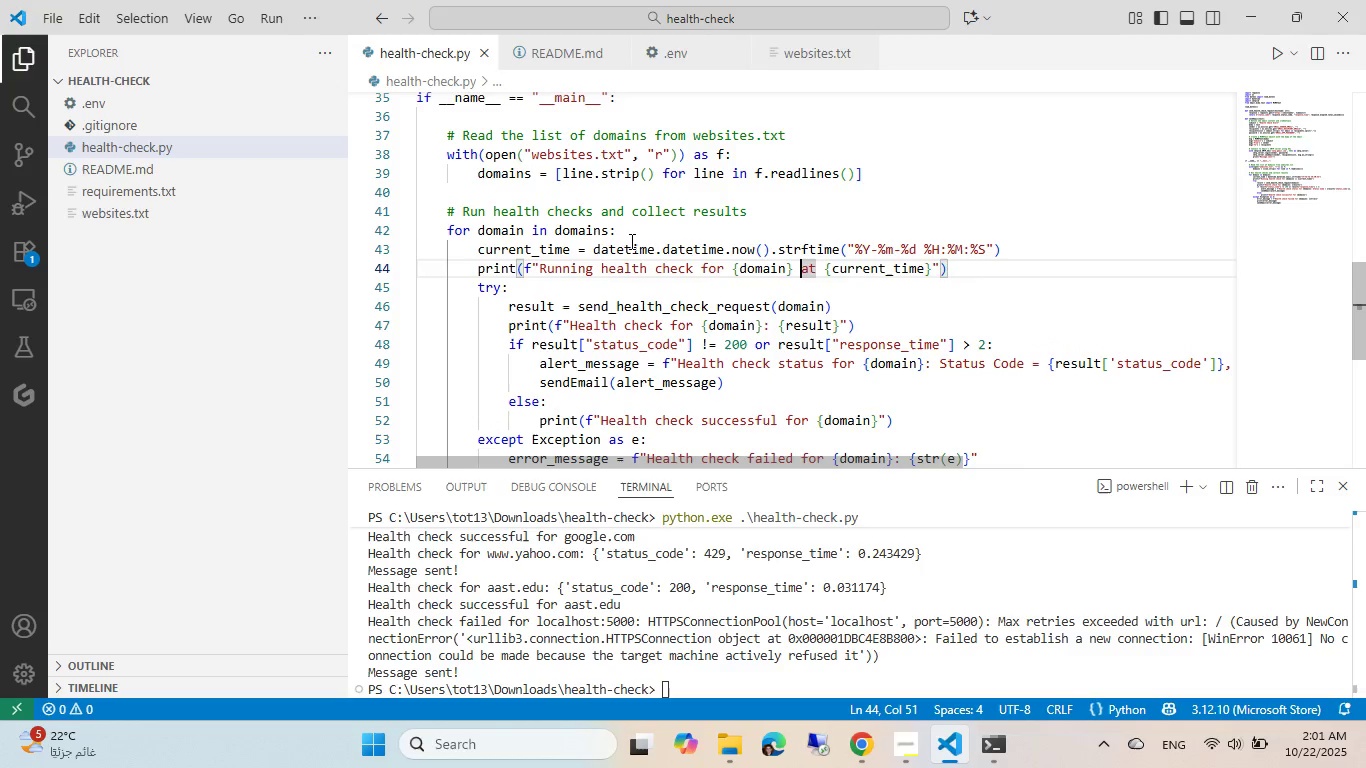 
hold_key(key=Backspace, duration=0.7)
 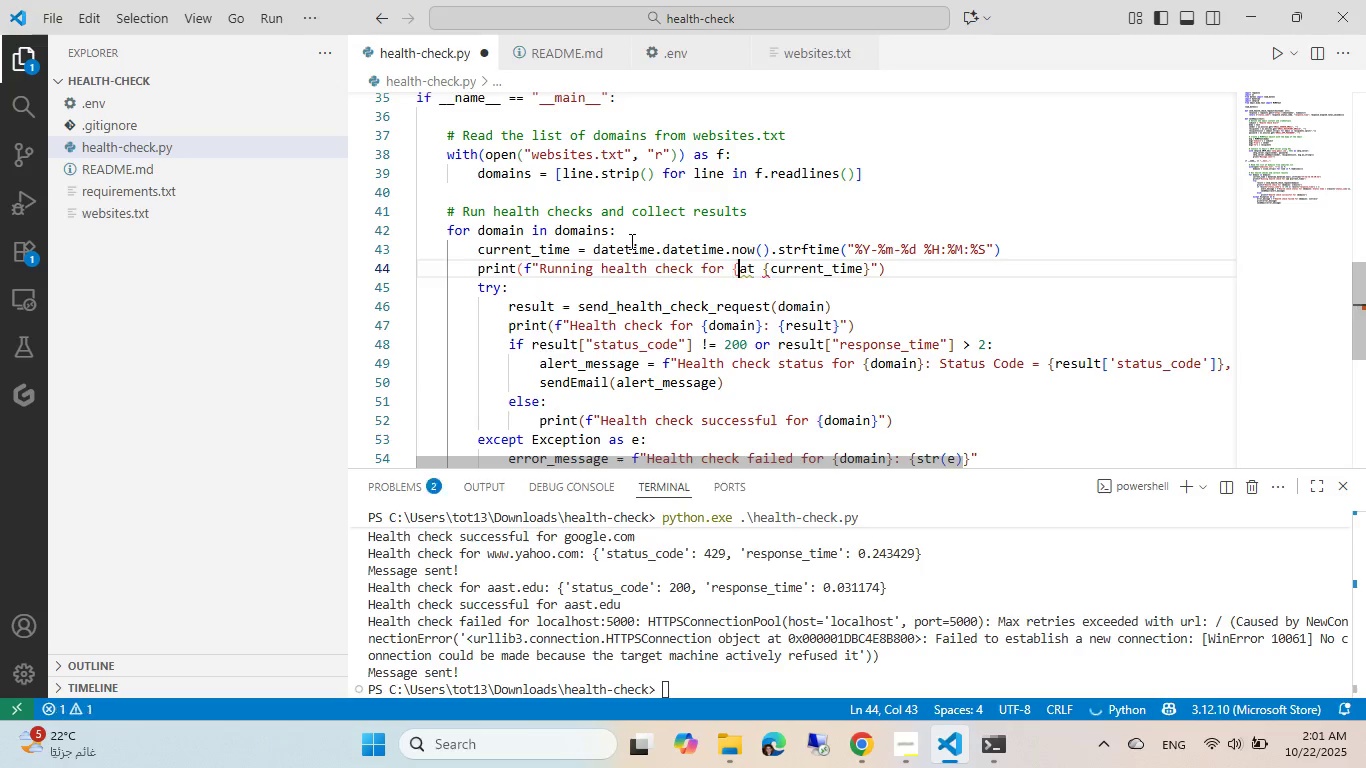 
key(Backspace)
 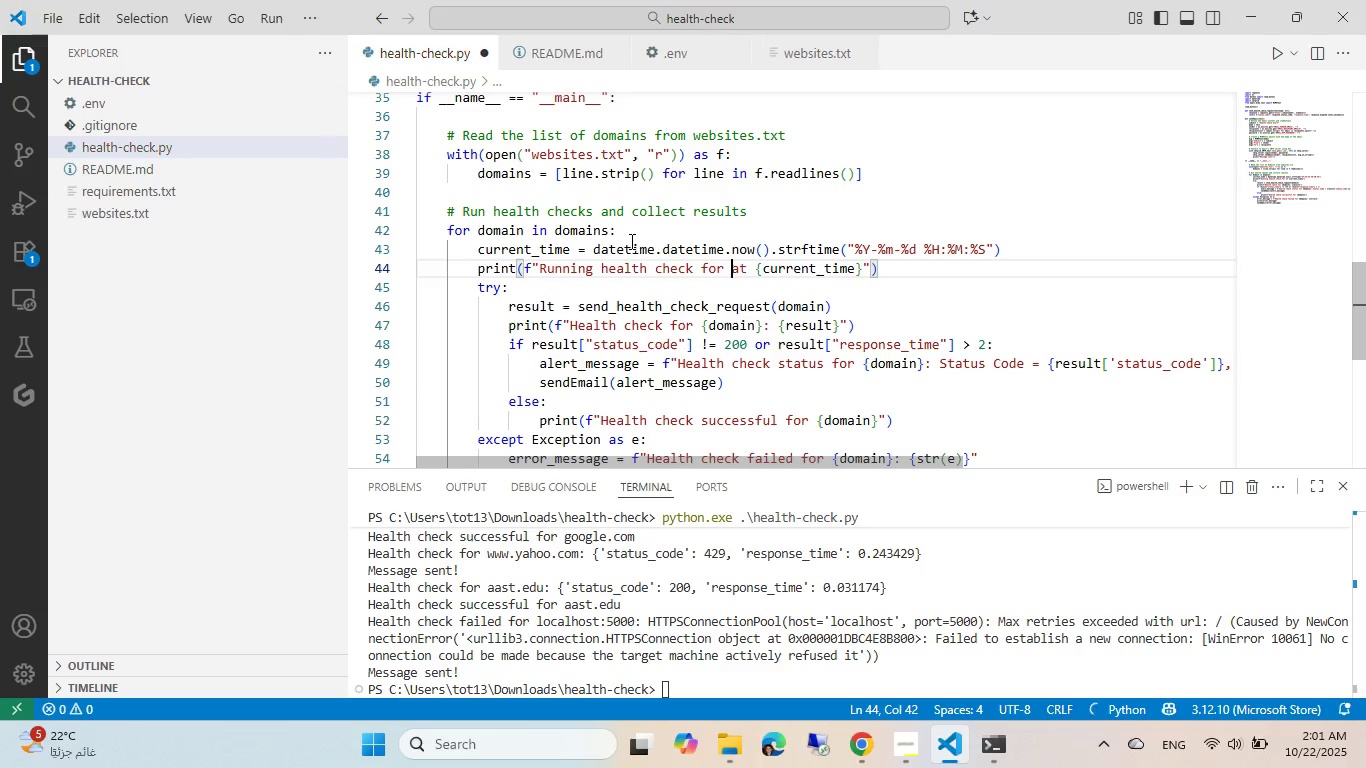 
key(Backspace)
 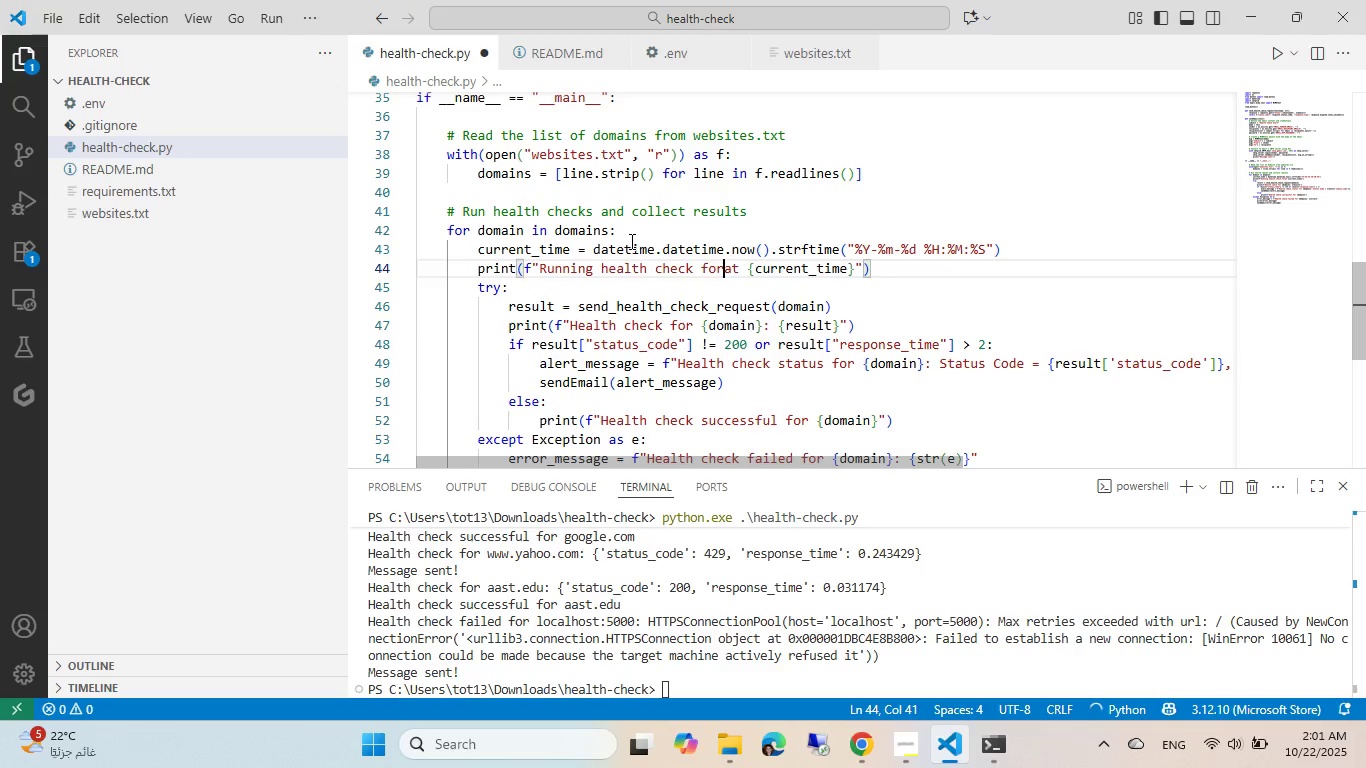 
key(Backspace)
 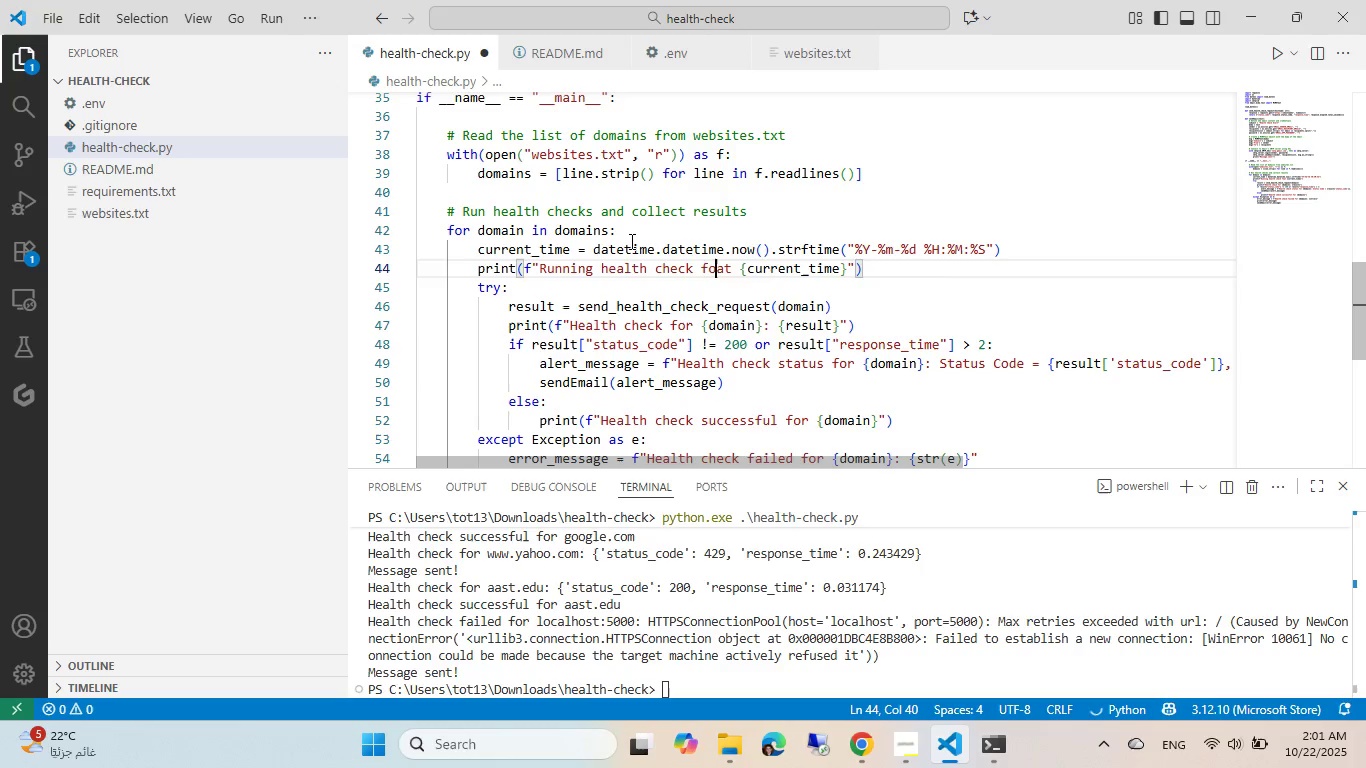 
key(Control+ControlLeft)
 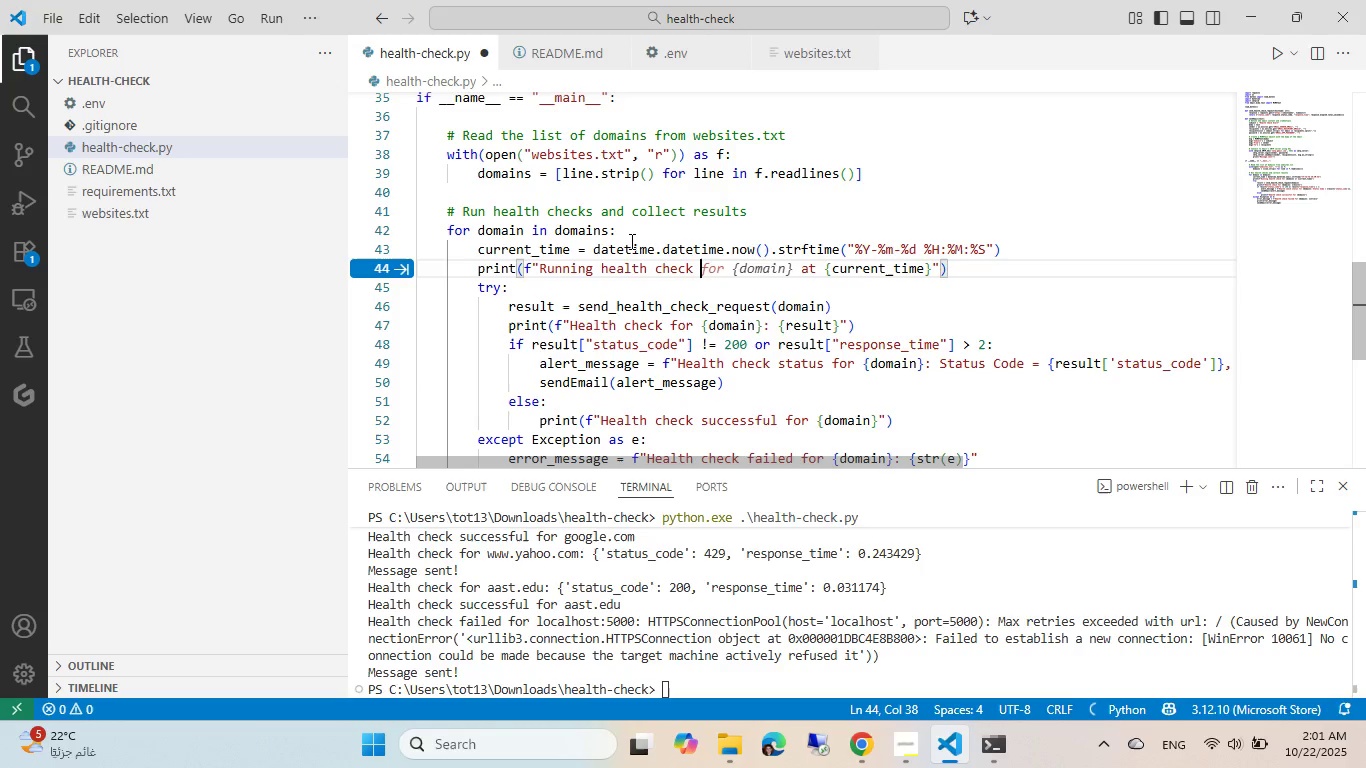 
key(Control+Backspace)
 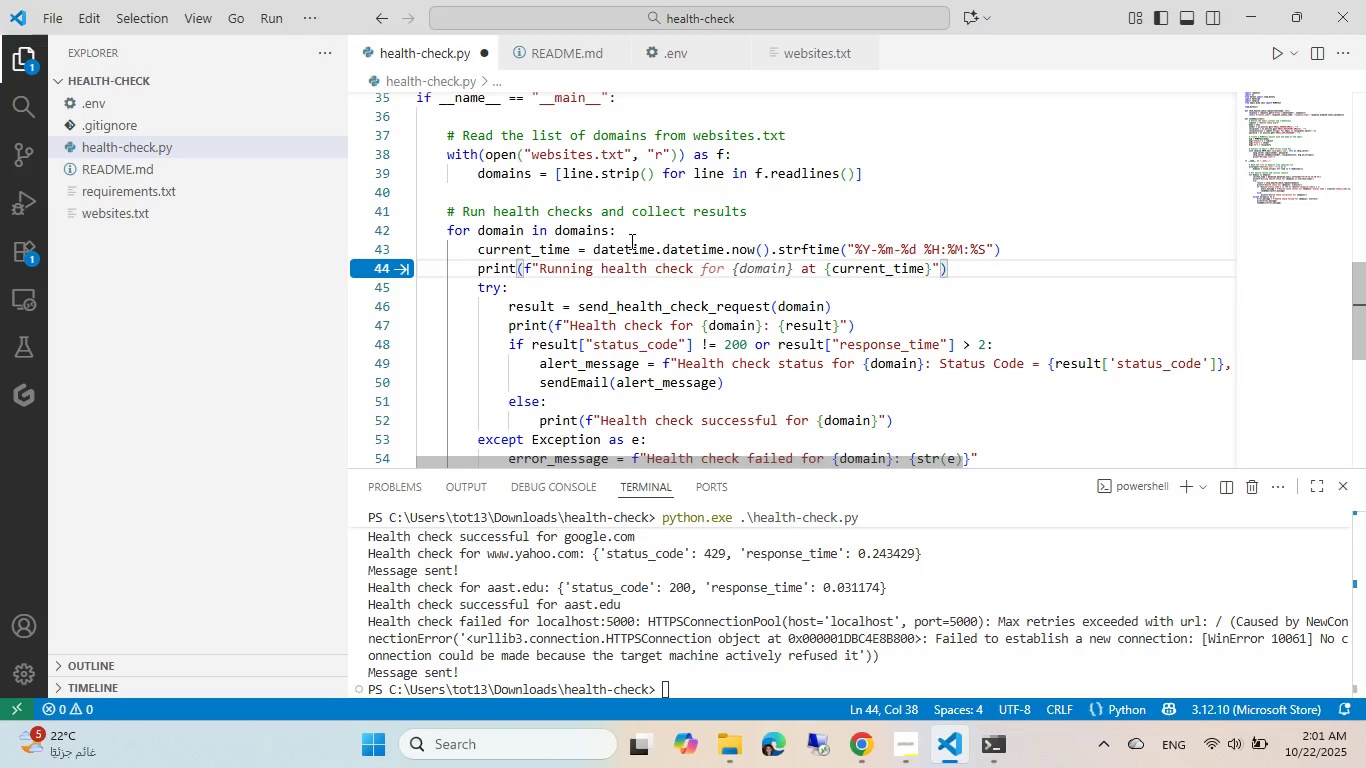 
key(Escape)
 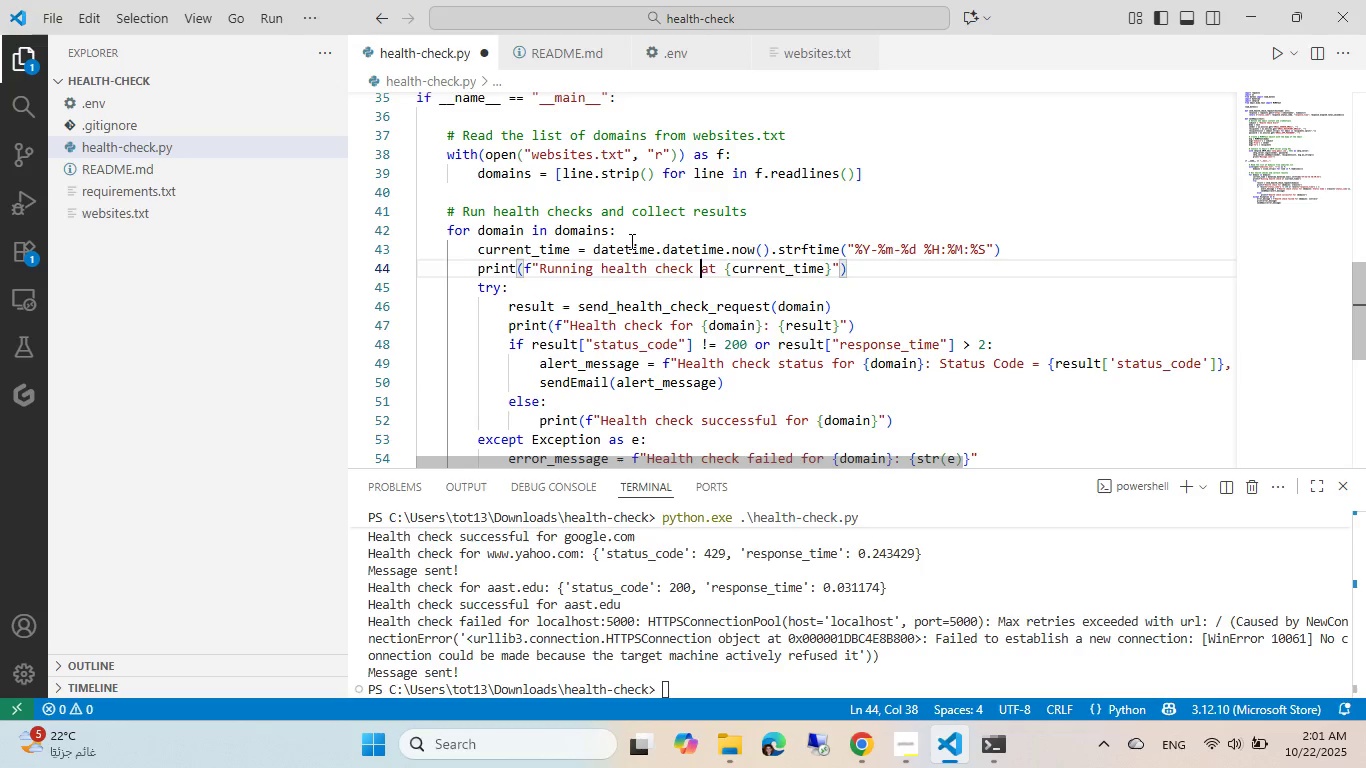 
wait(9.96)
 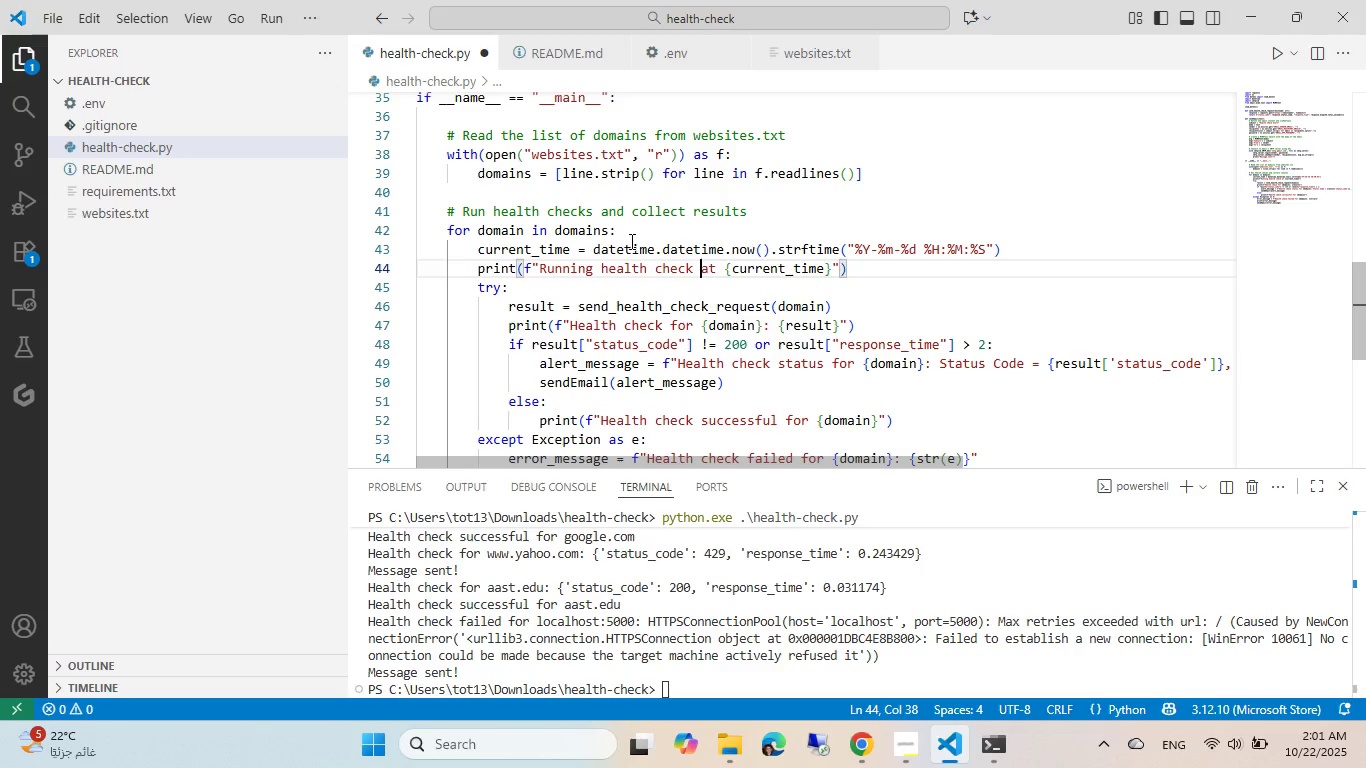 
key(Control+ControlLeft)
 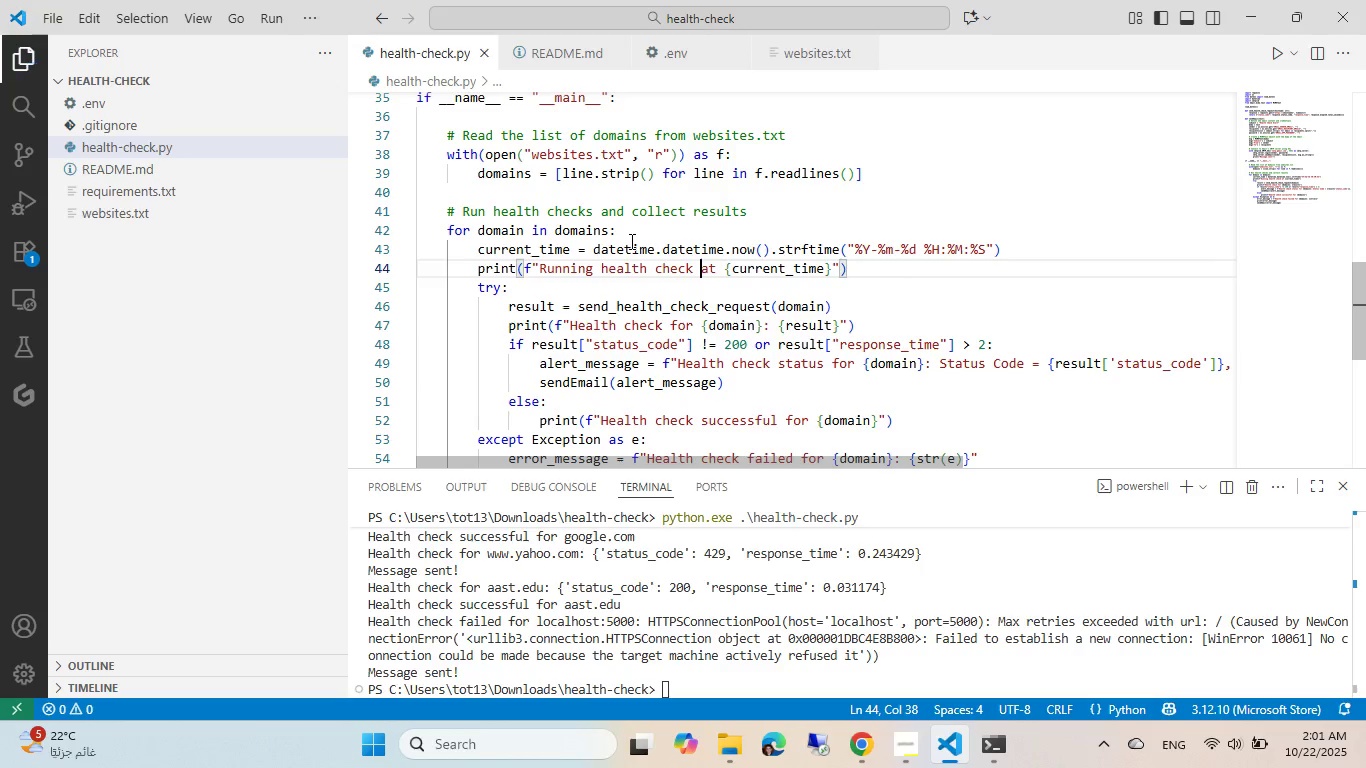 
key(Control+S)
 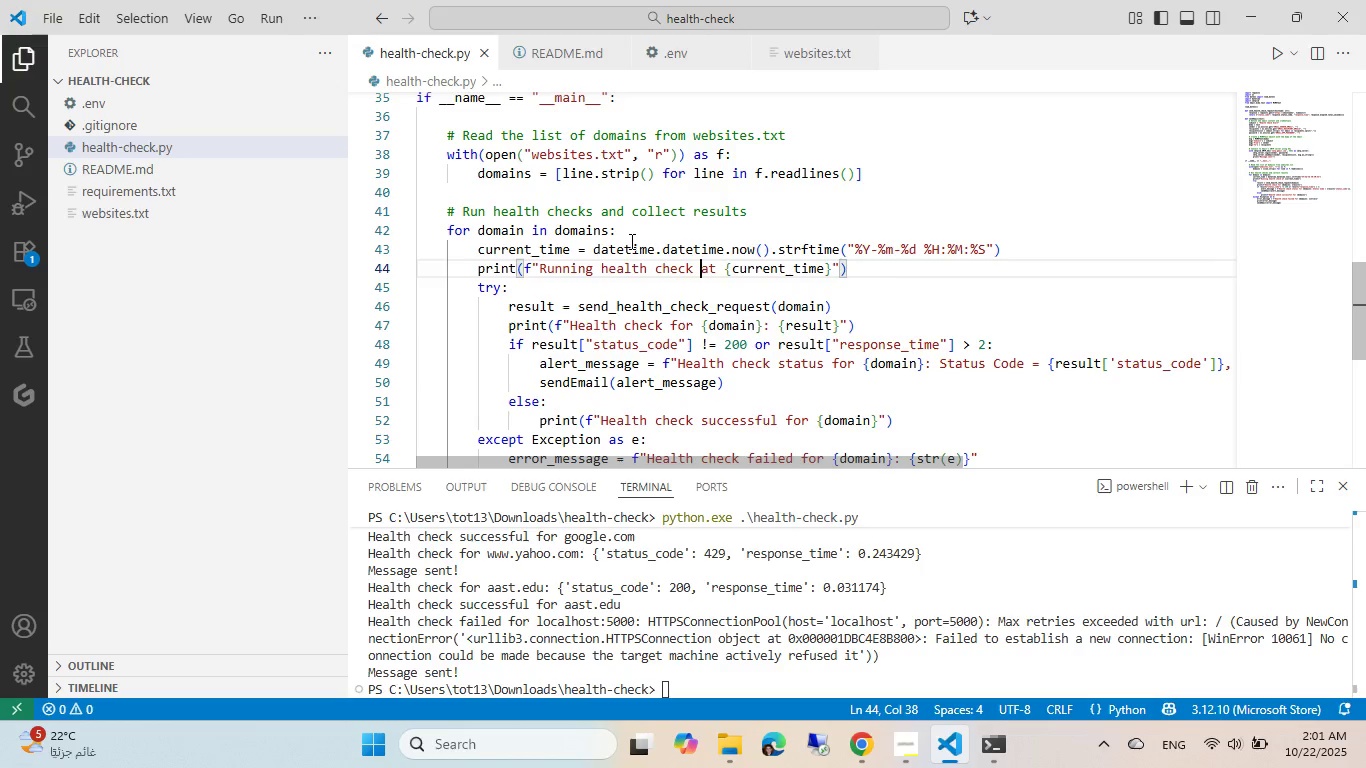 
key(Alt+AltLeft)
 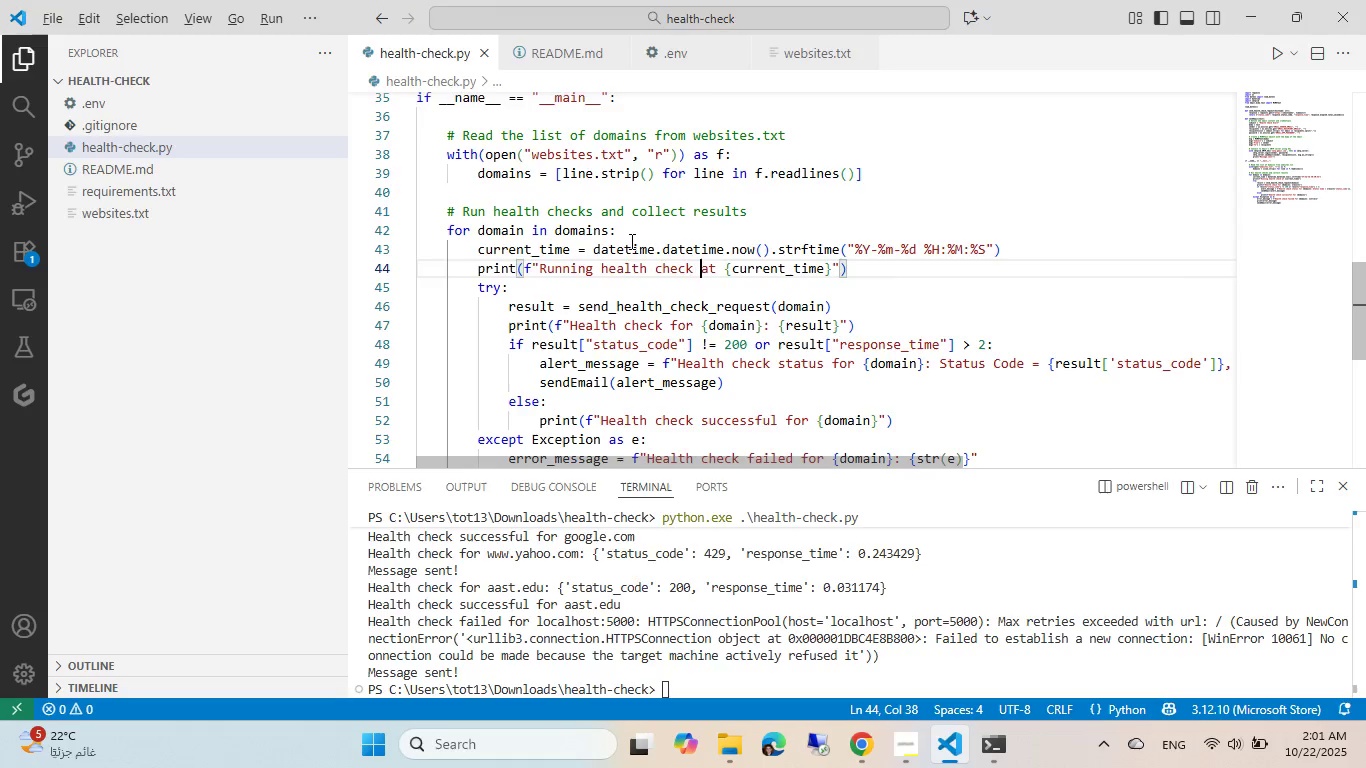 
key(Tab)
 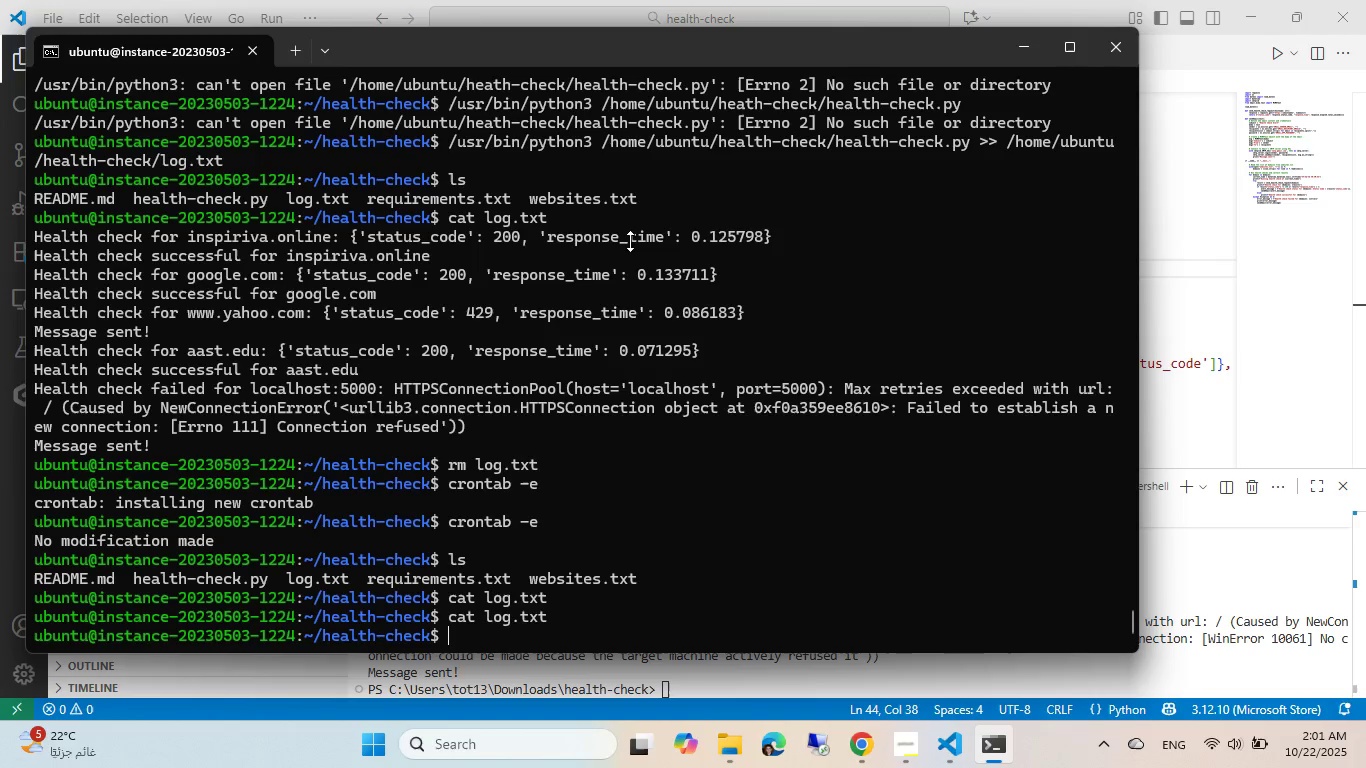 
key(Alt+C)
 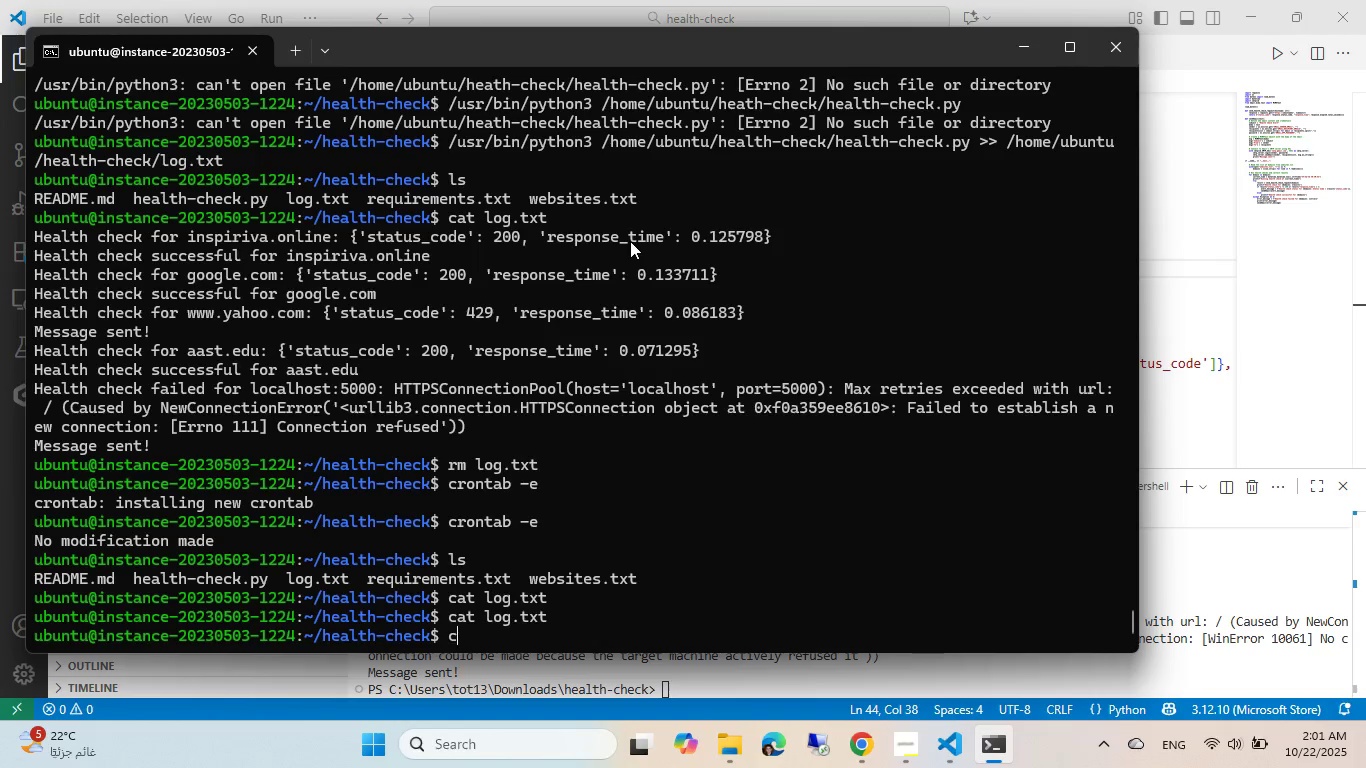 
key(Alt+A)
 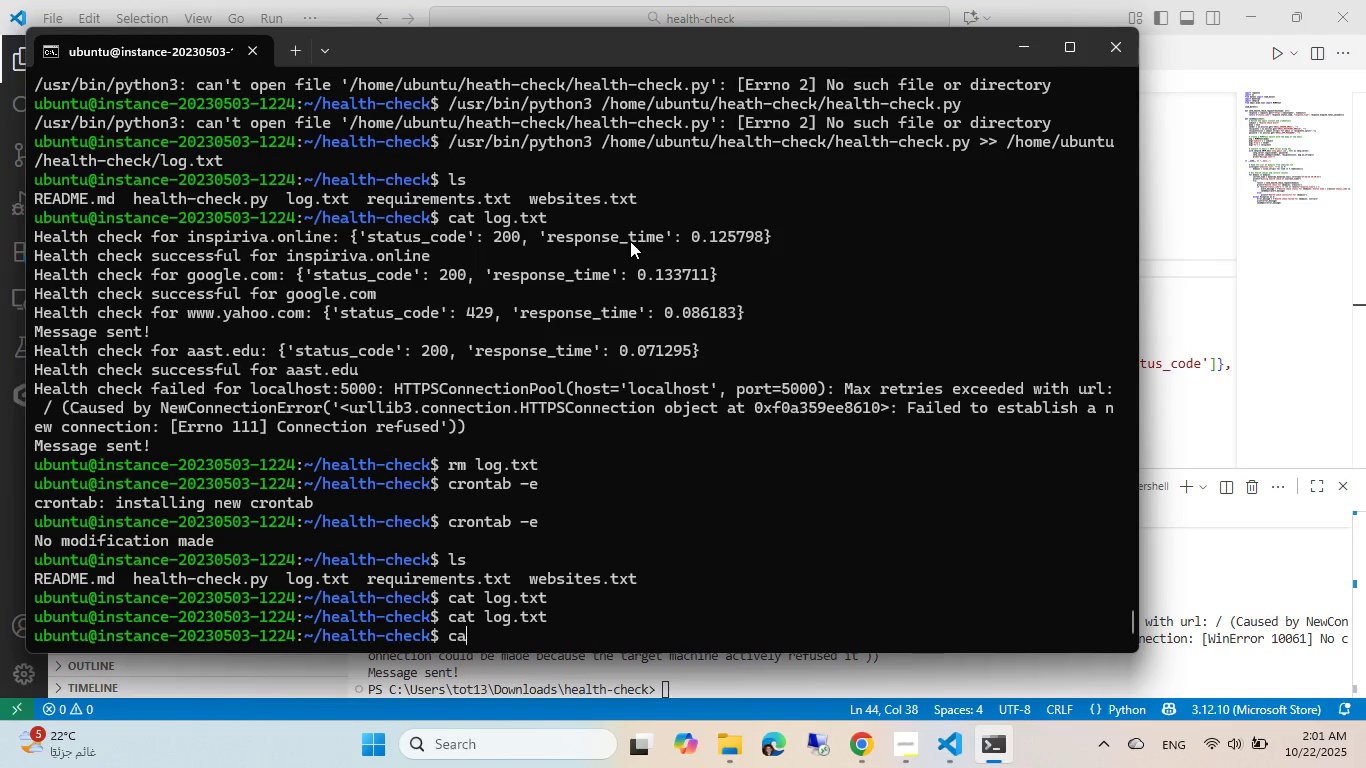 
key(Alt+T)
 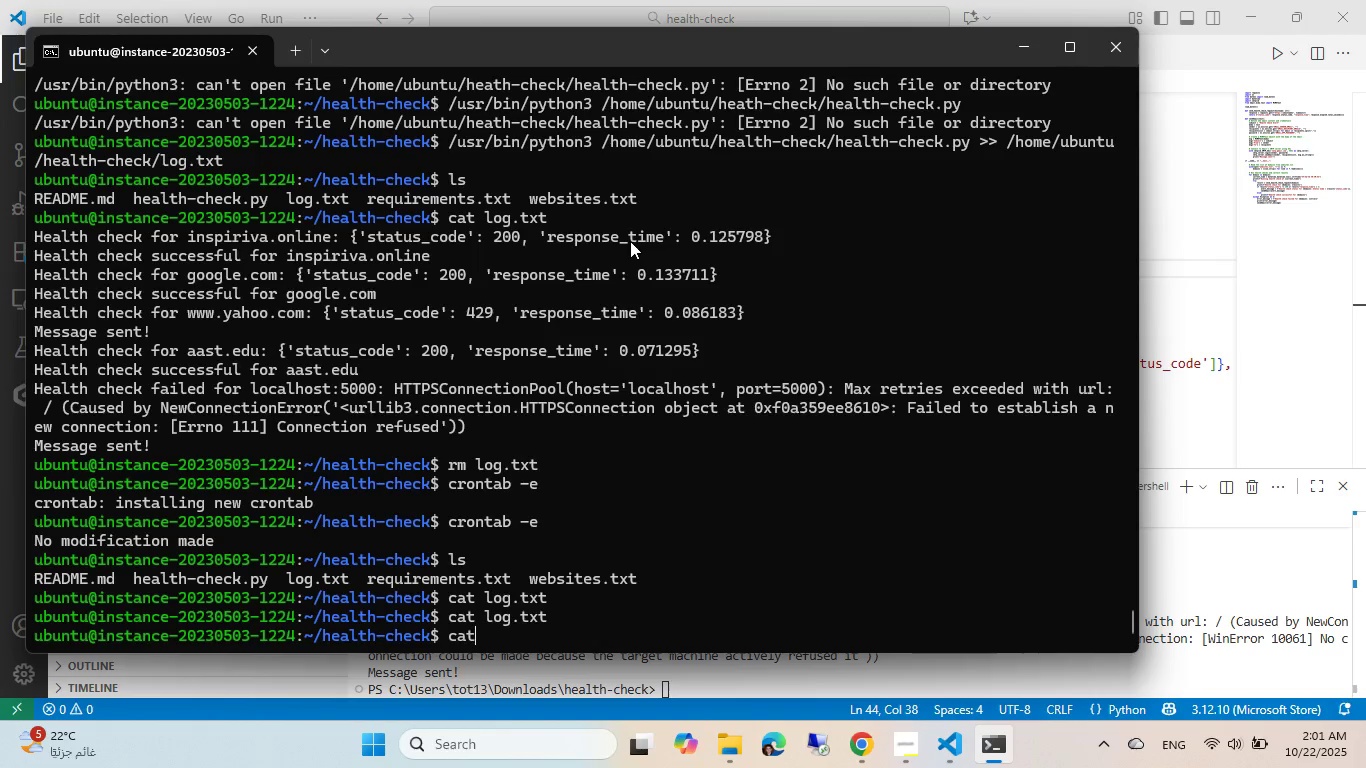 
key(Alt+Space)
 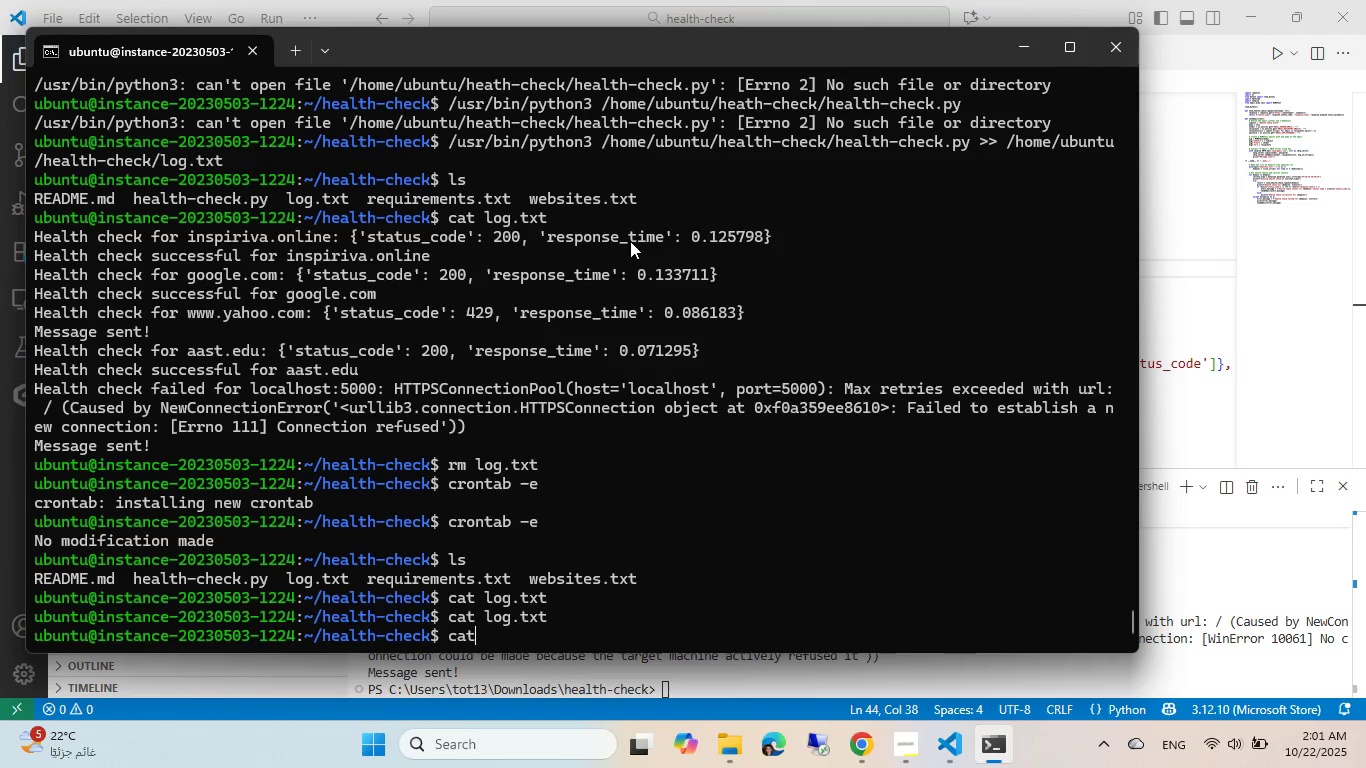 
key(Alt+L)
 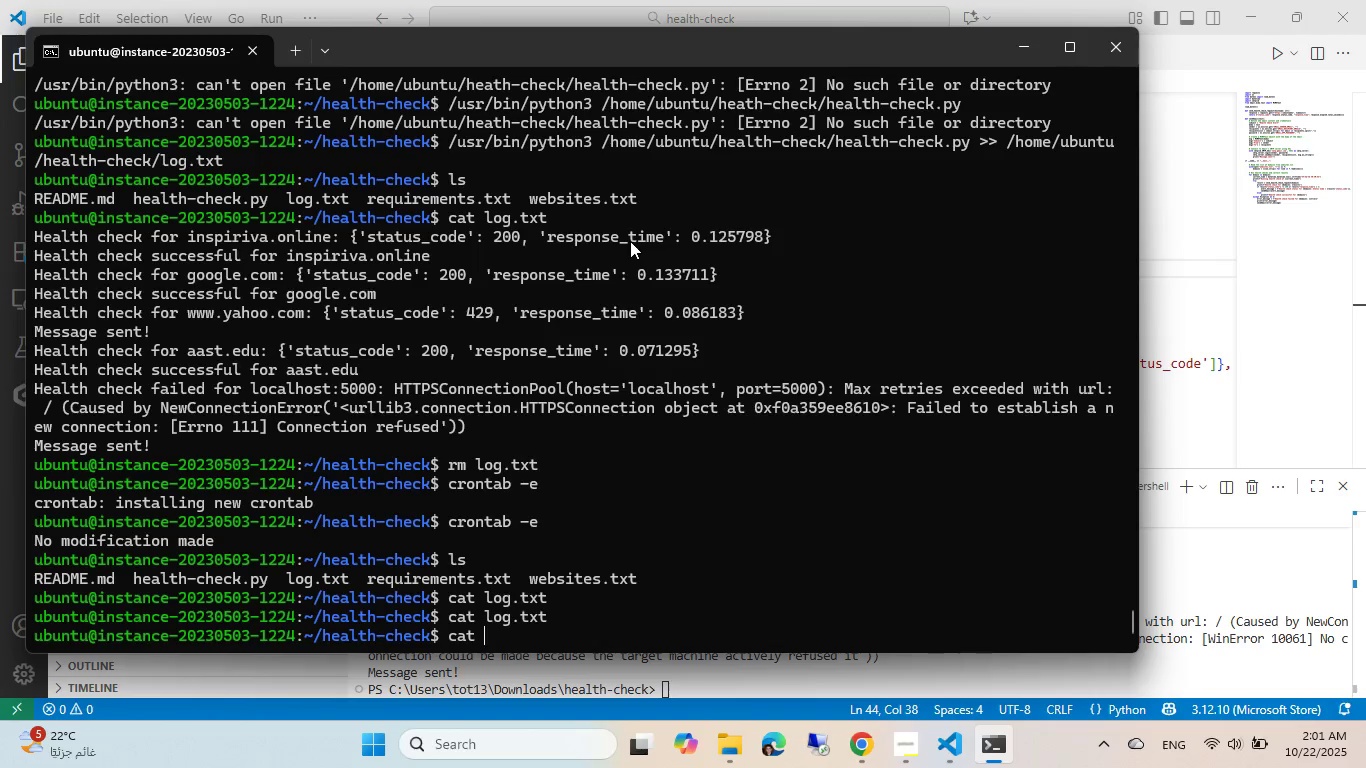 
key(Alt+O)
 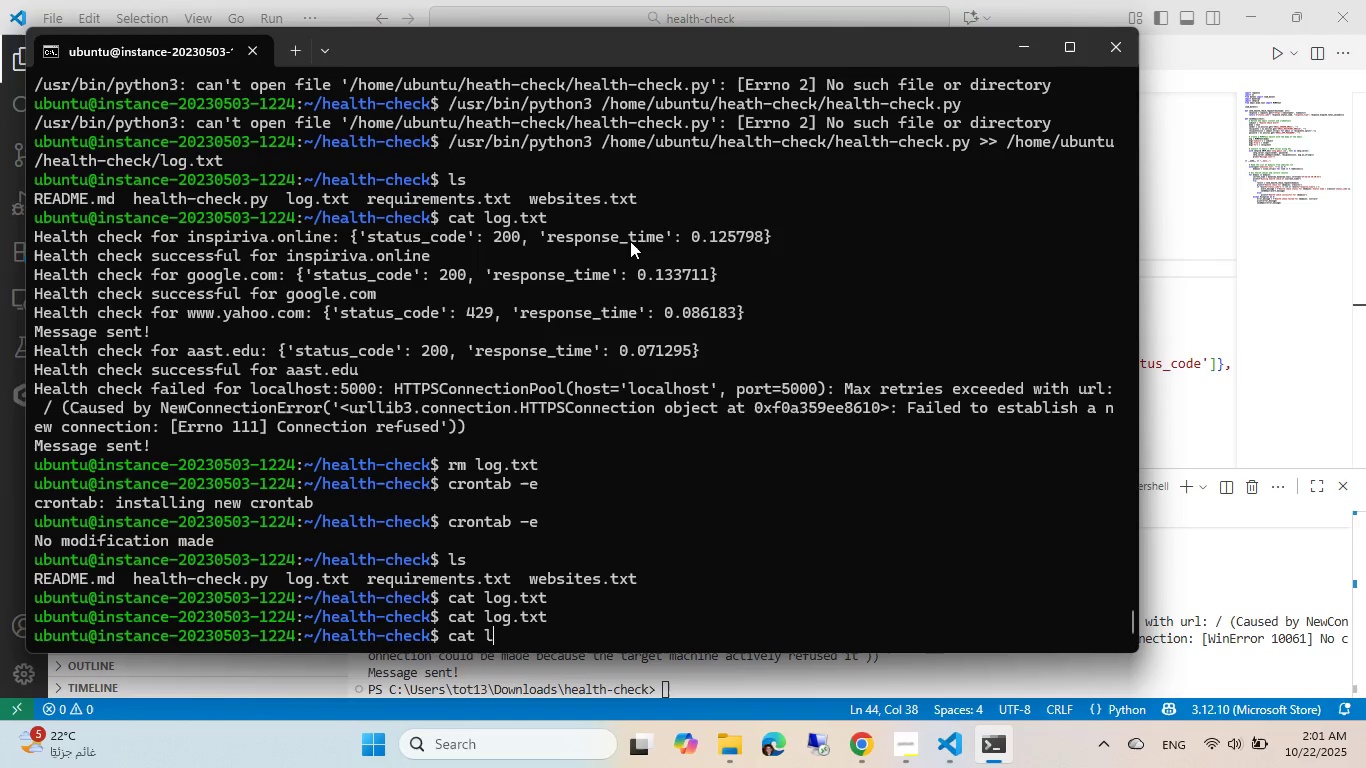 
key(Alt+Tab)
 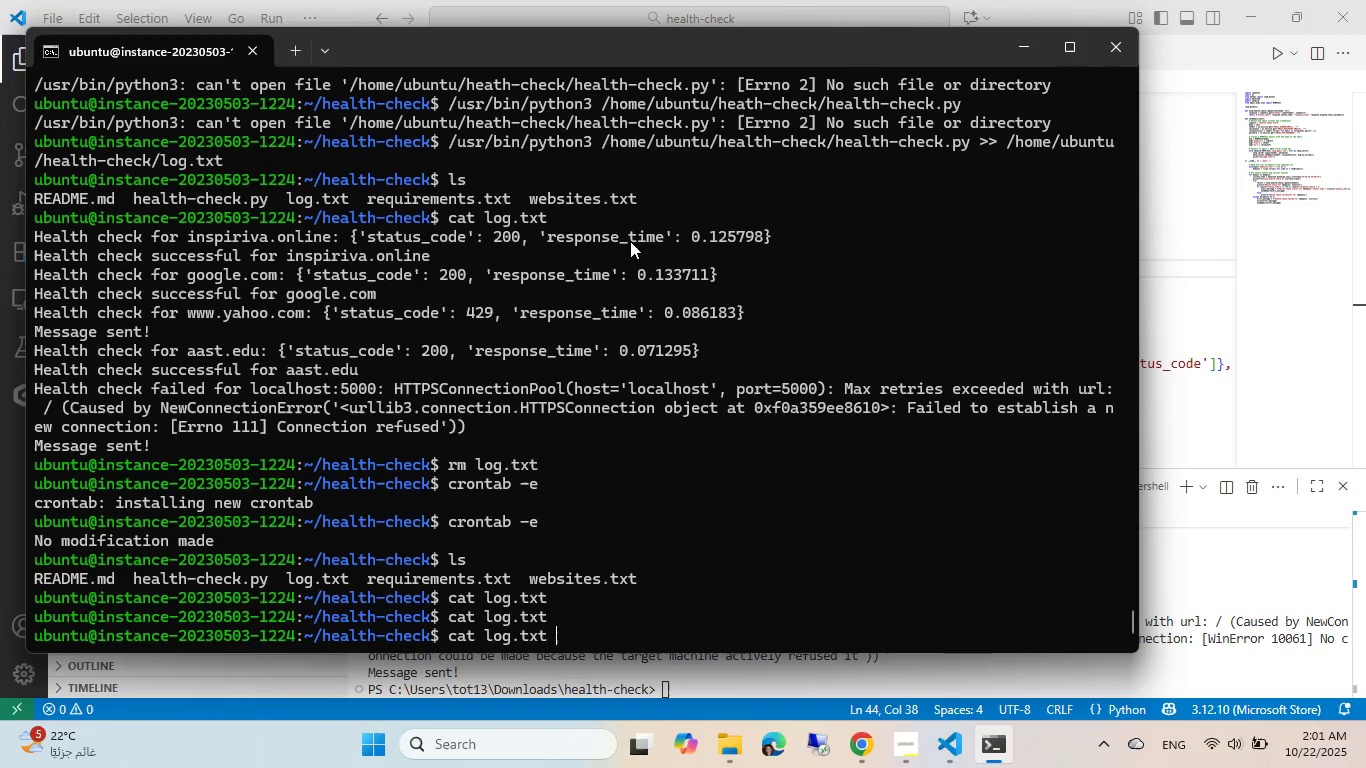 
key(Alt+Enter)
 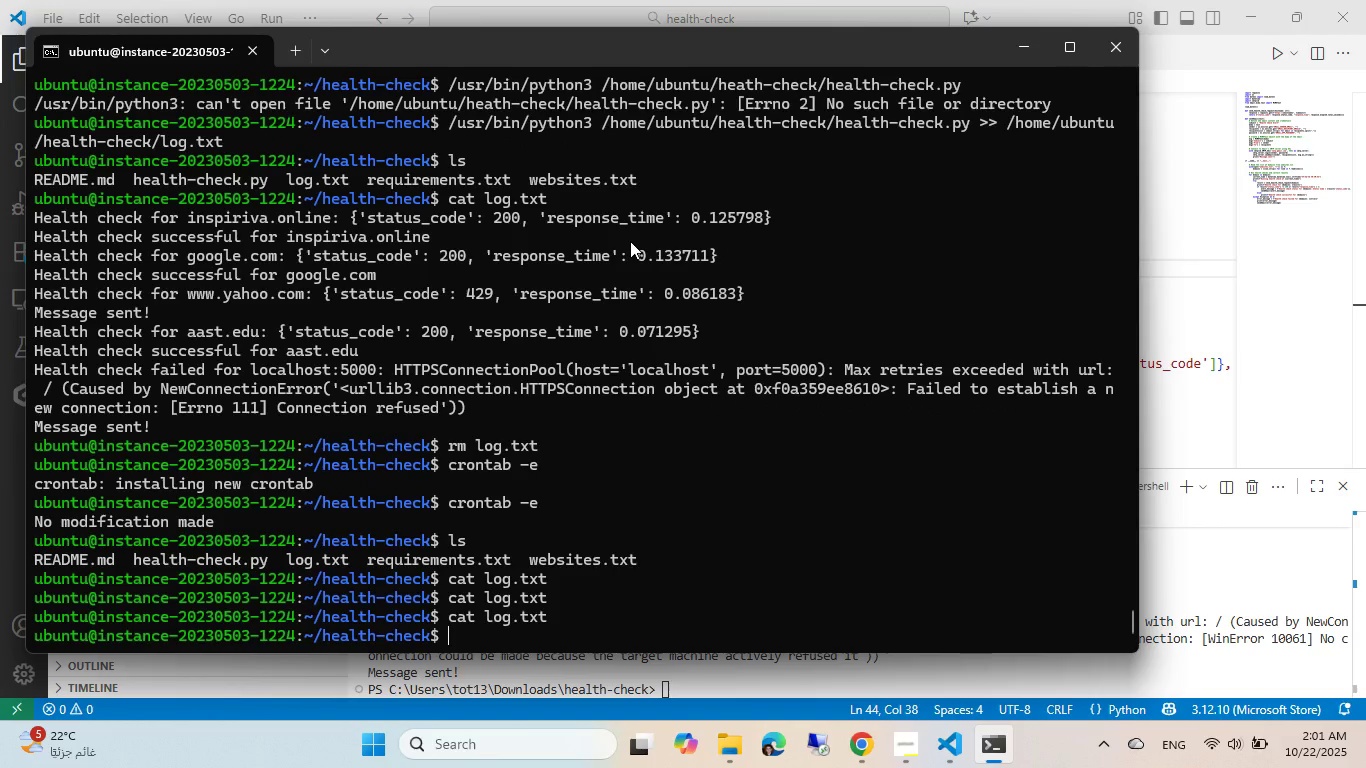 
key(Alt+V)
 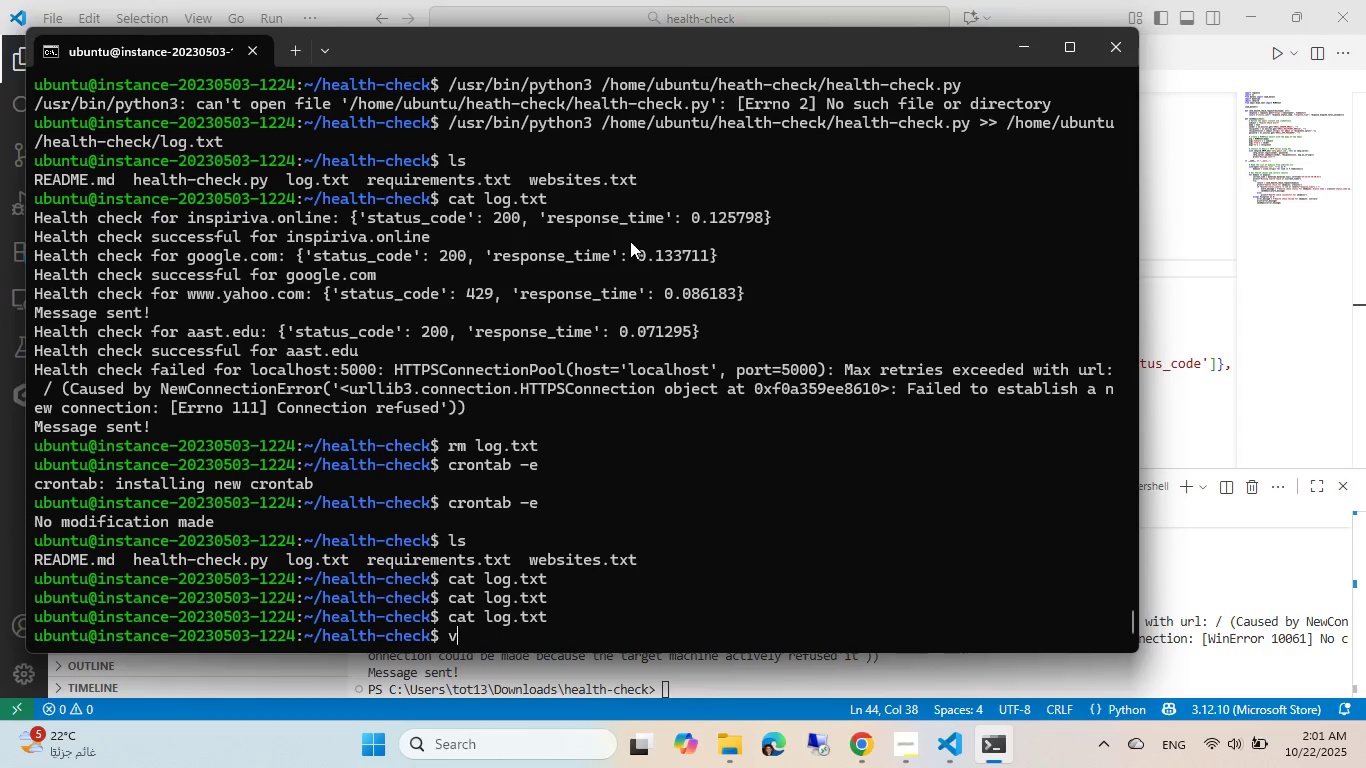 
key(Alt+I)
 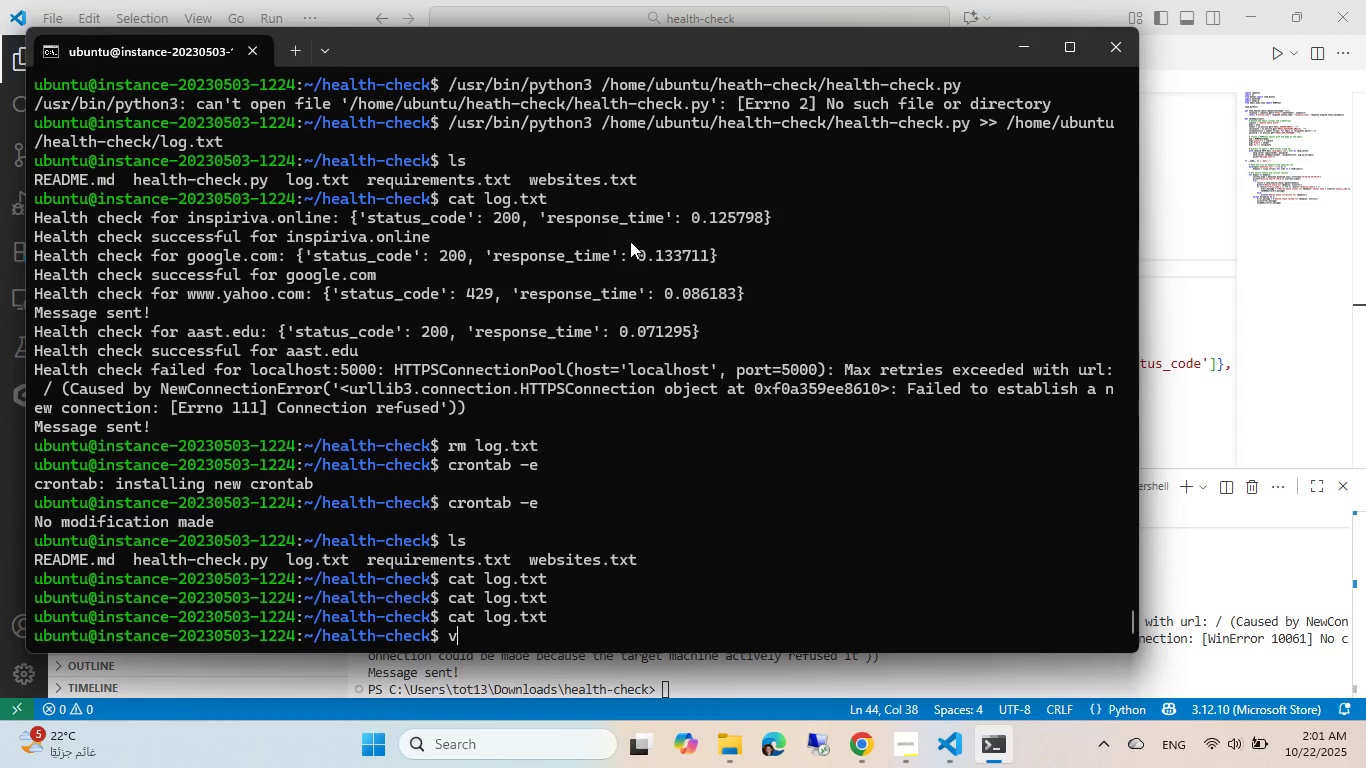 
key(Alt+M)
 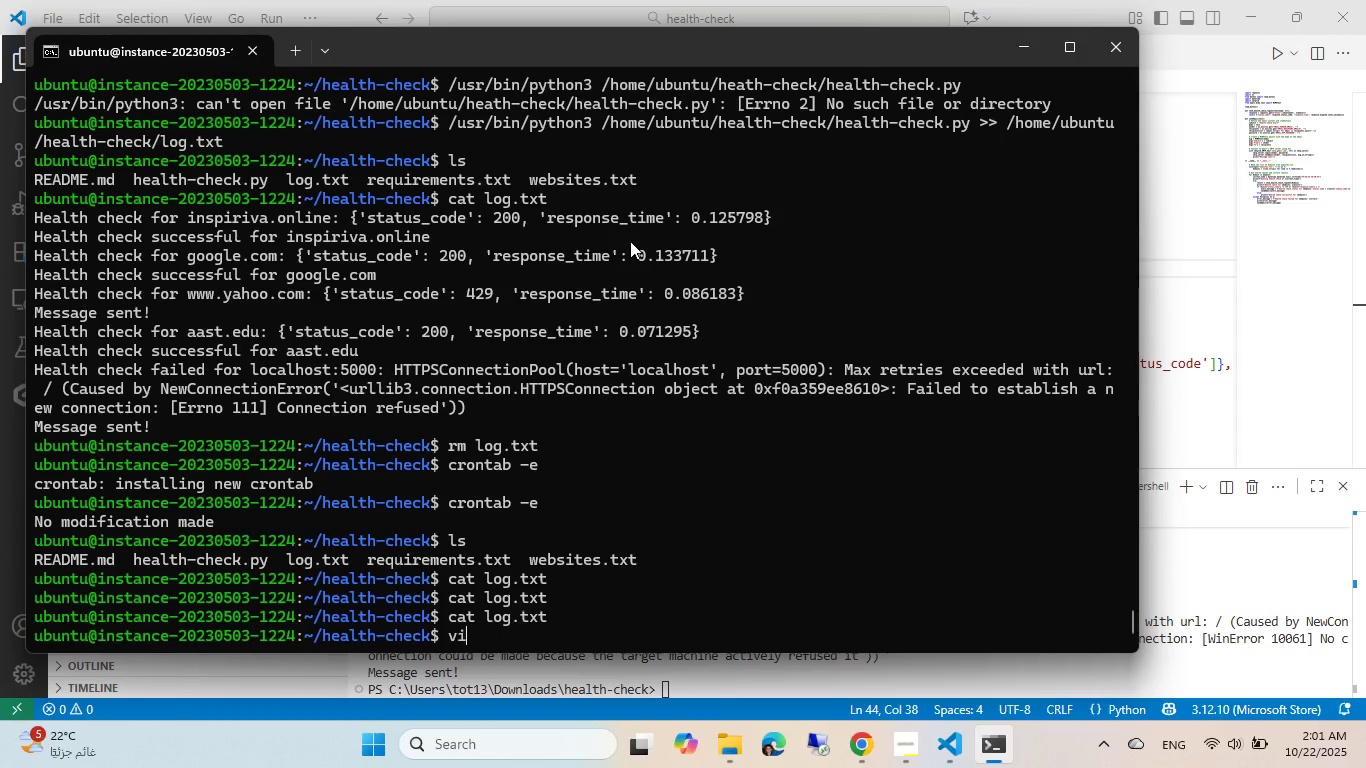 
key(Alt+Space)
 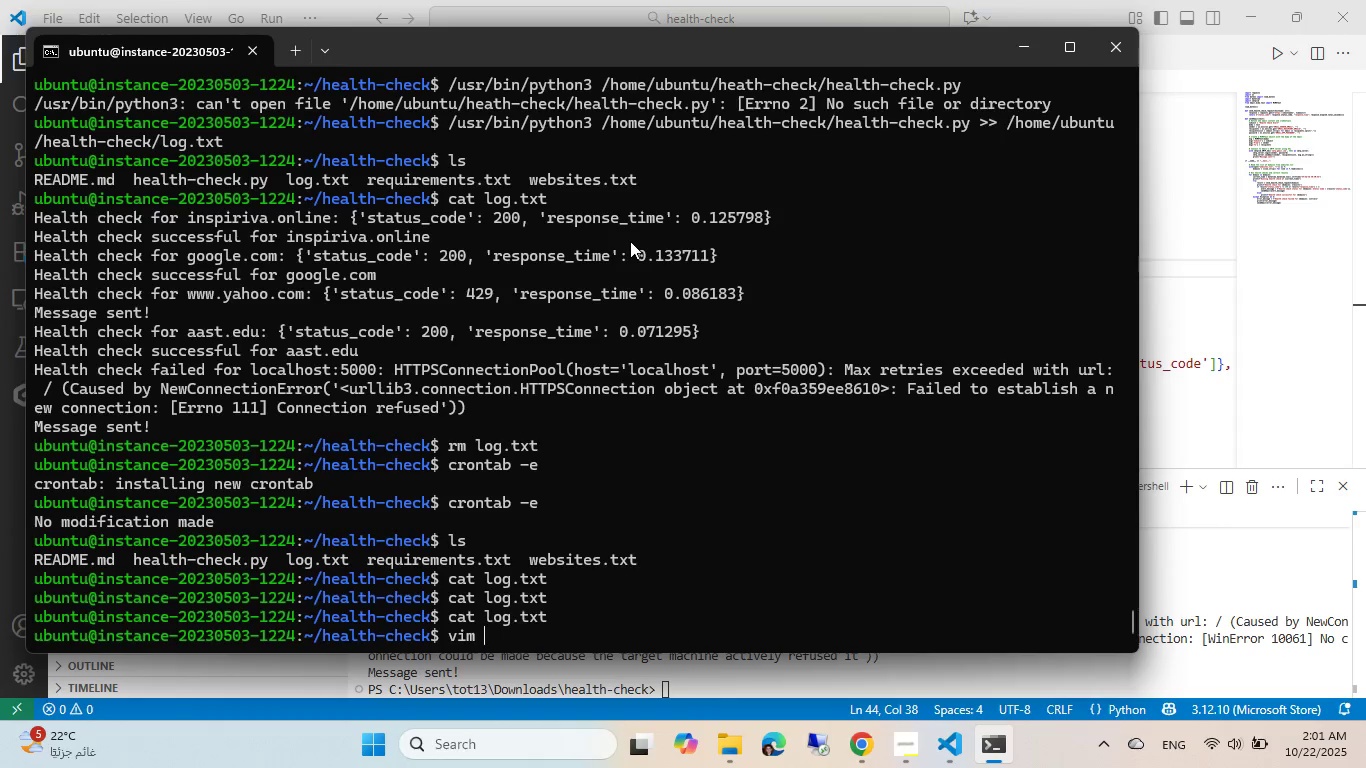 
key(Alt+H)
 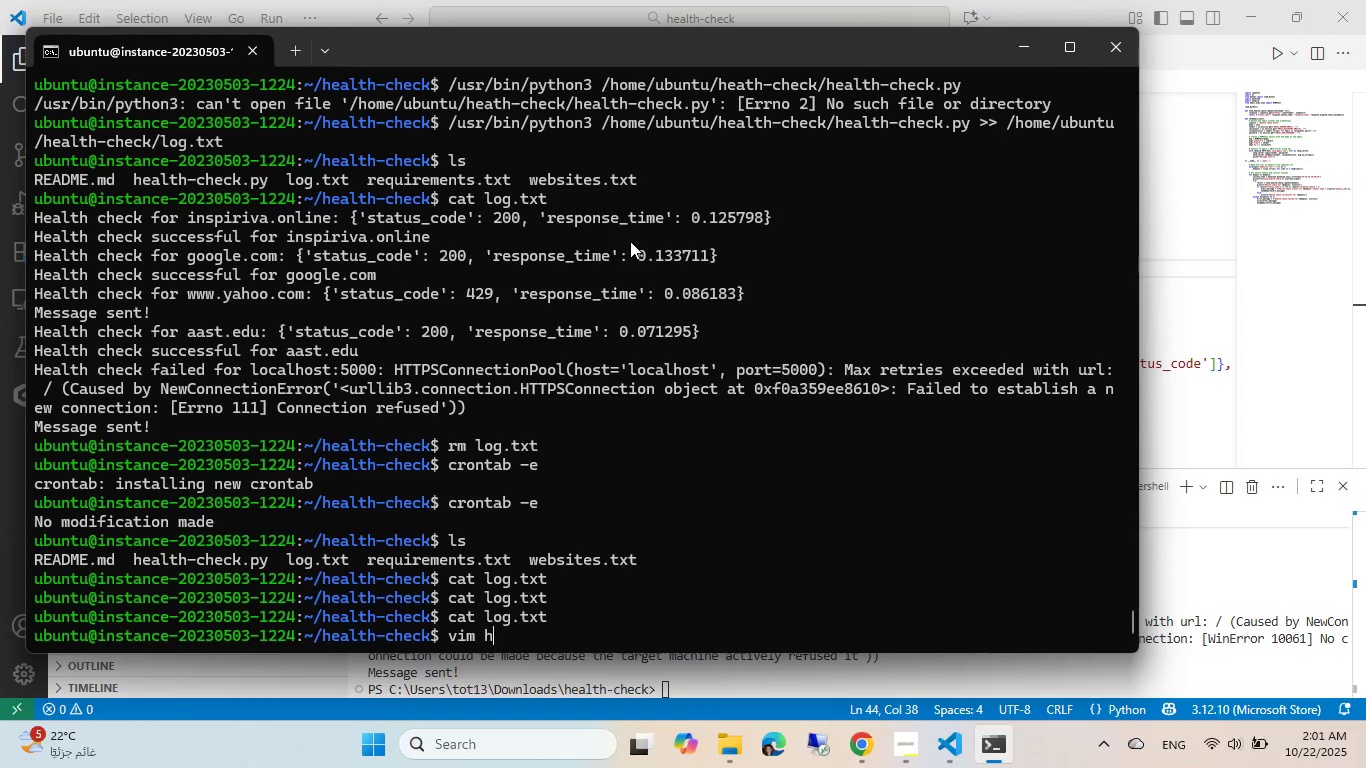 
key(Alt+E)
 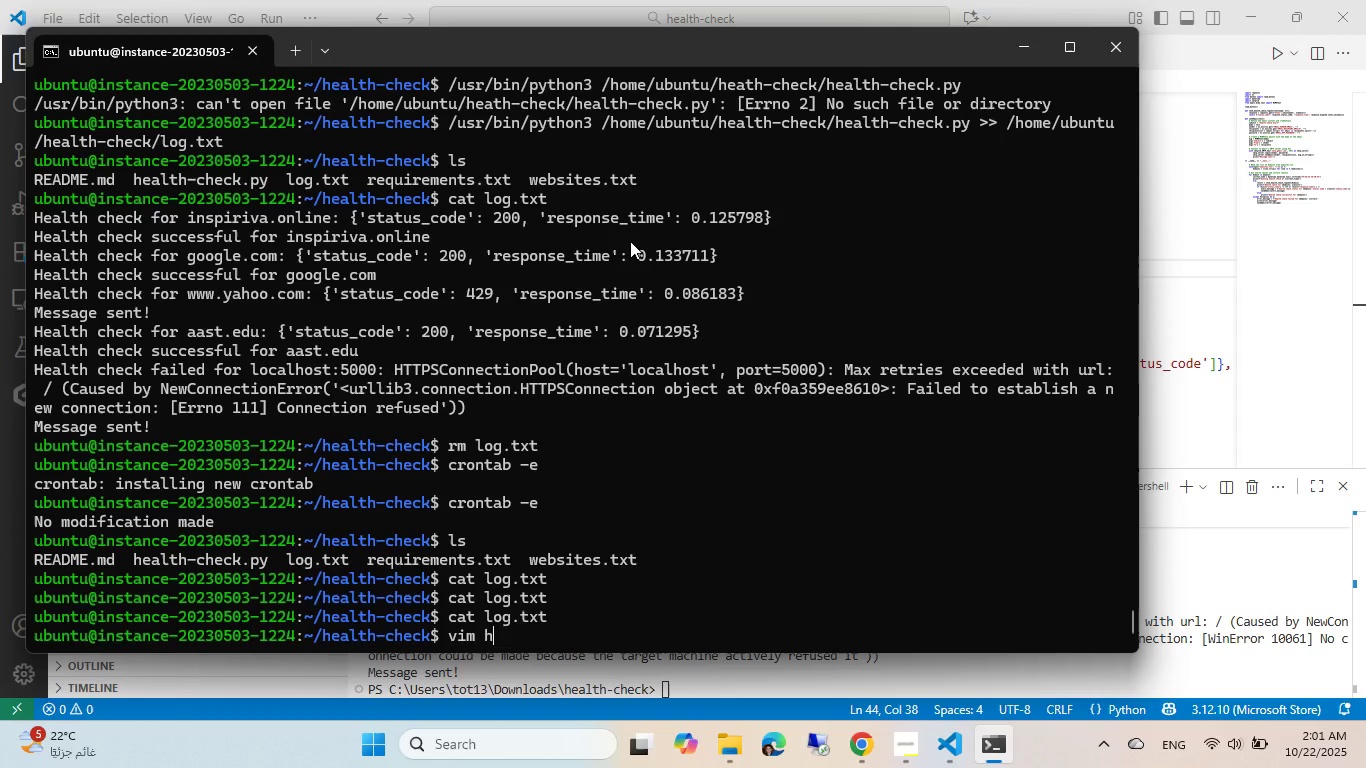 
key(Alt+A)
 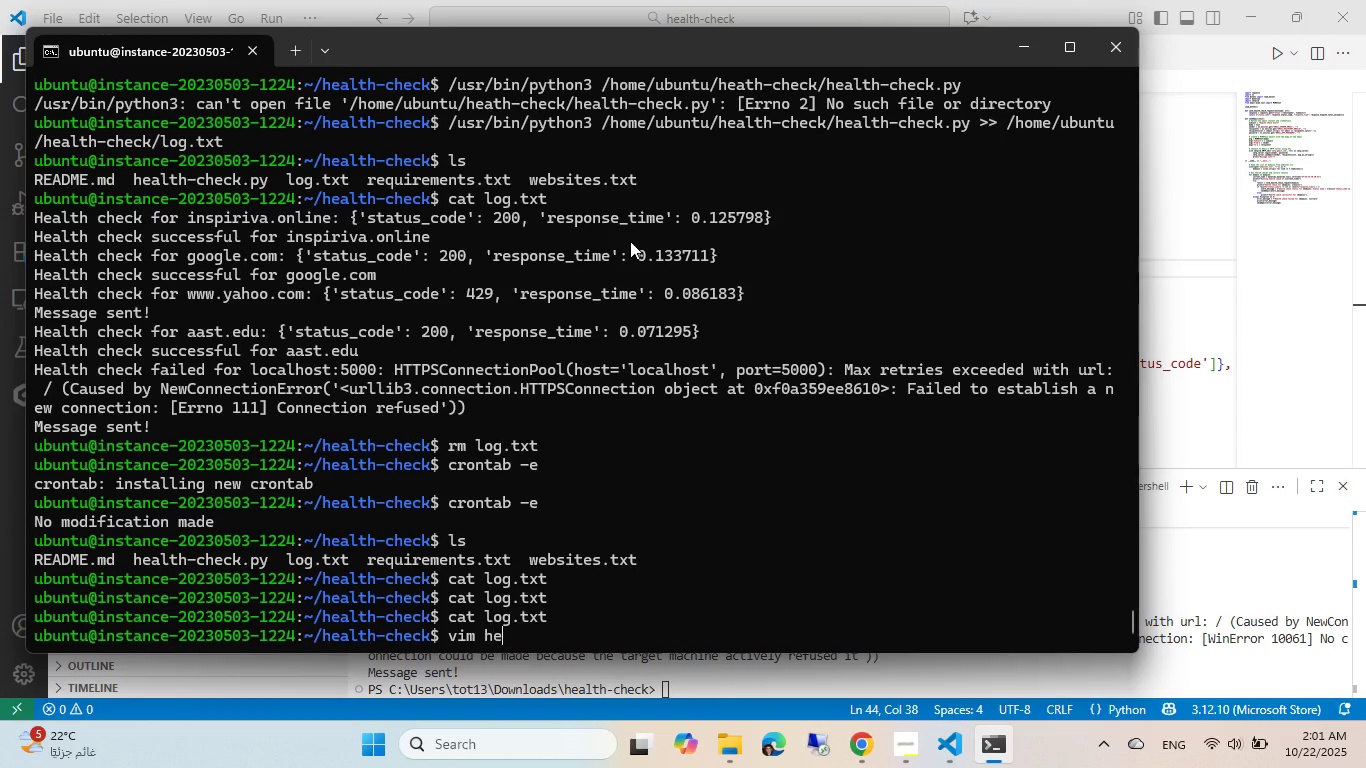 
key(Alt+L)
 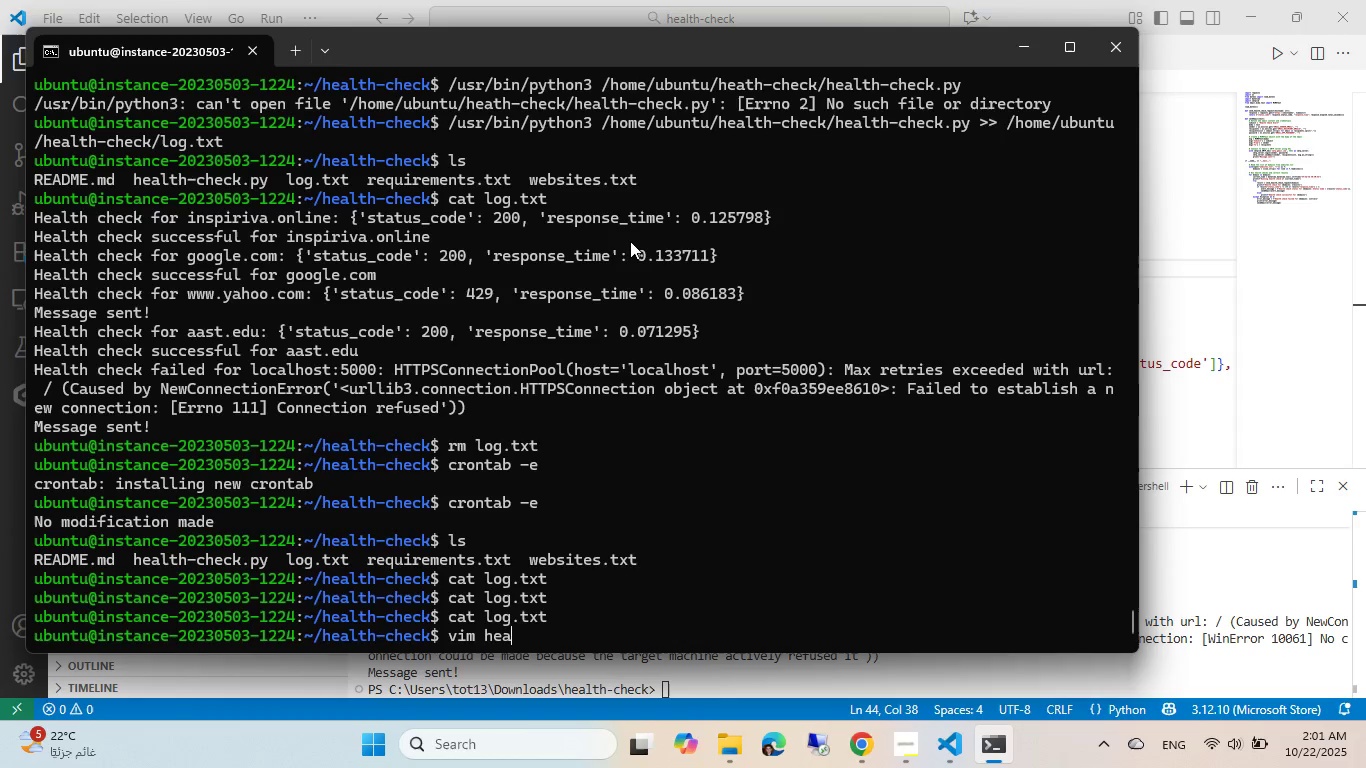 
key(Alt+Tab)
 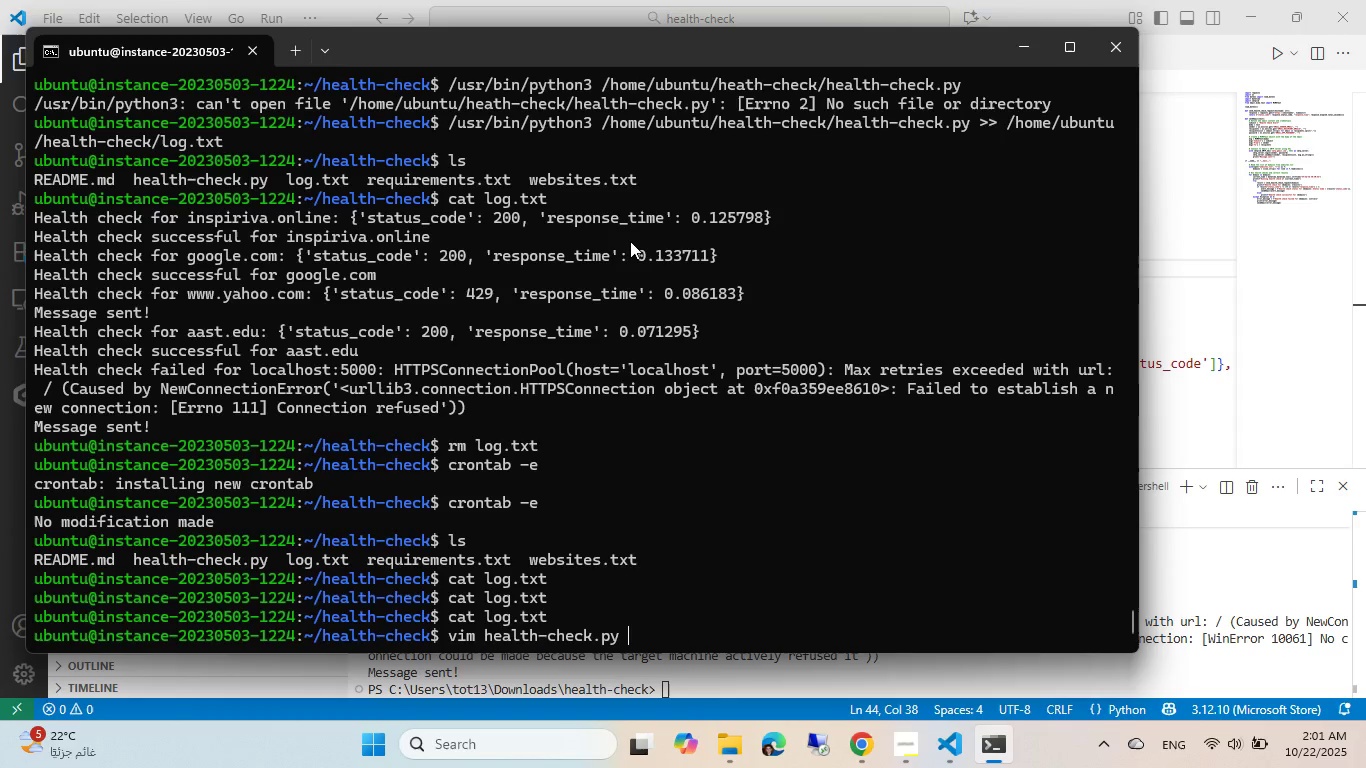 
key(Alt+Enter)
 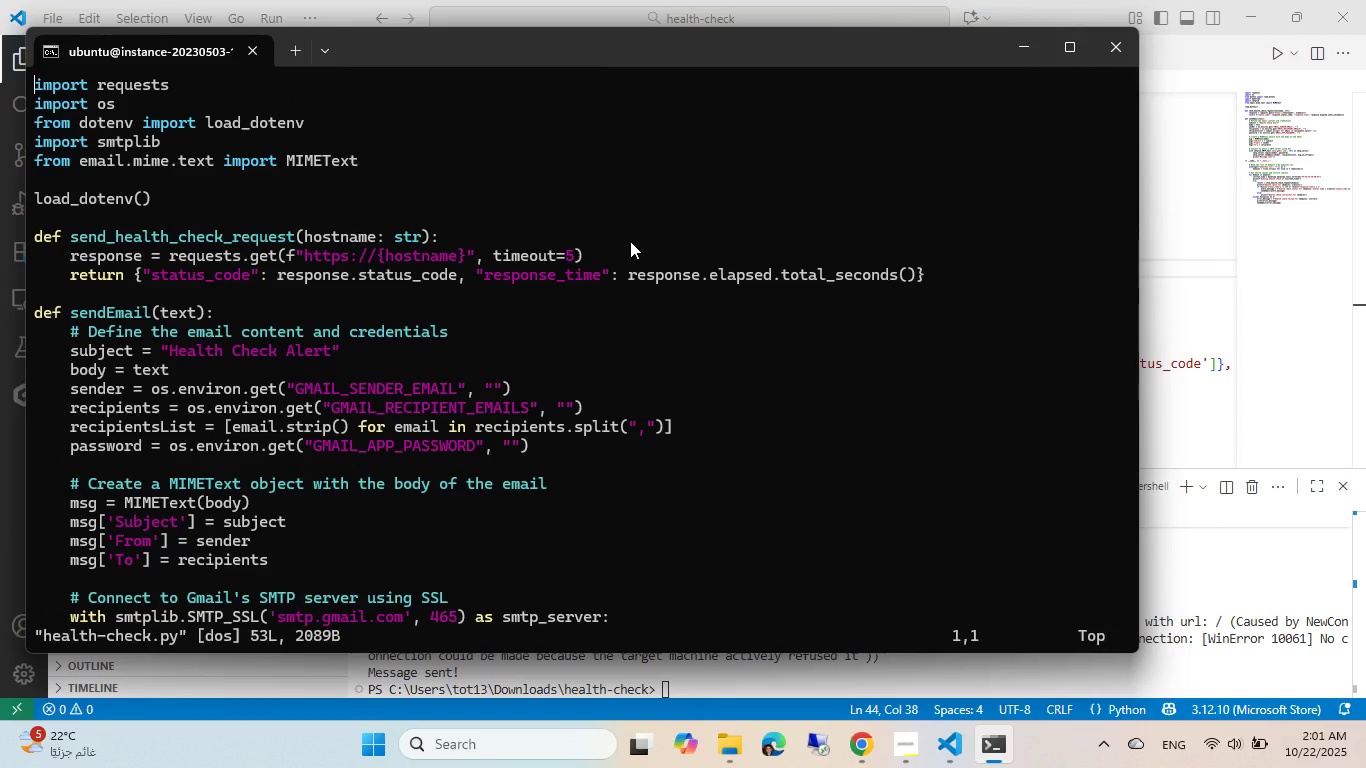 
key(Alt+ArrowDown)
 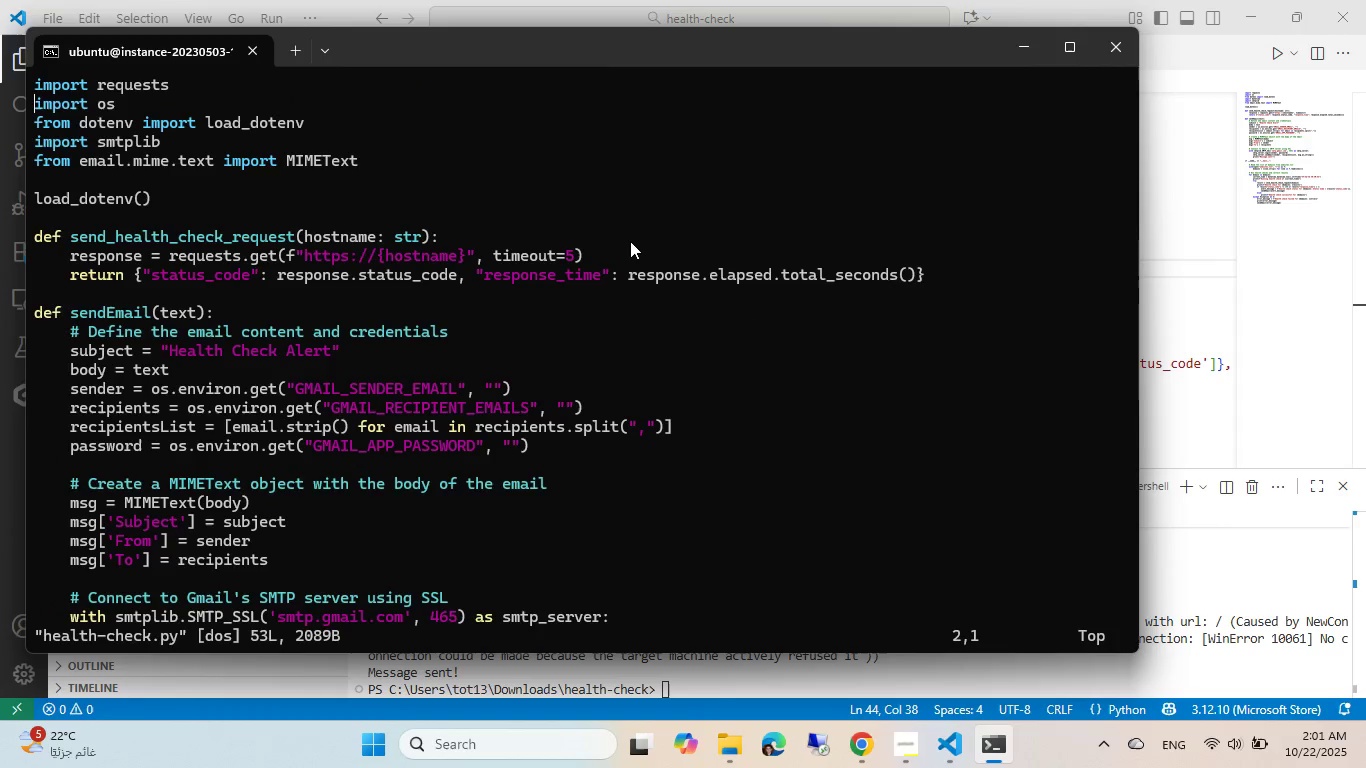 
key(Alt+End)
 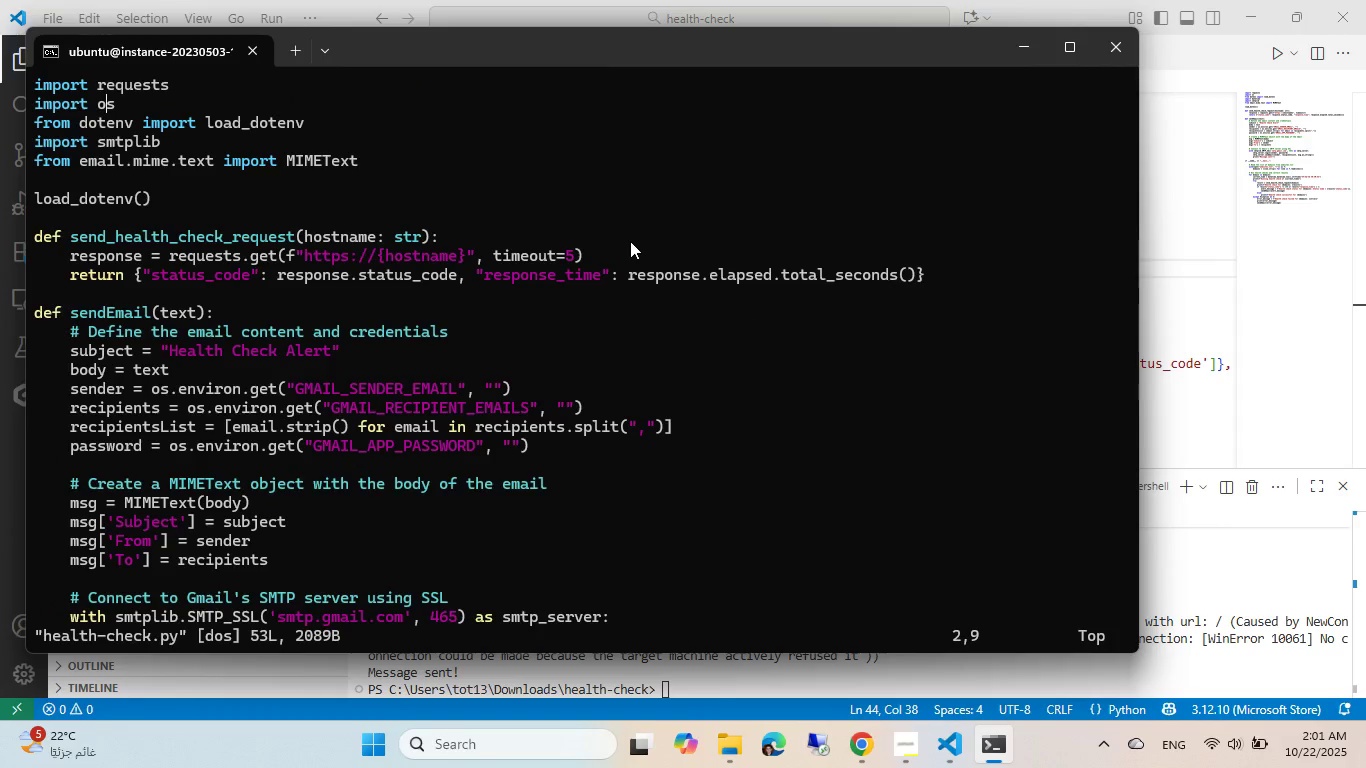 
key(Alt+I)
 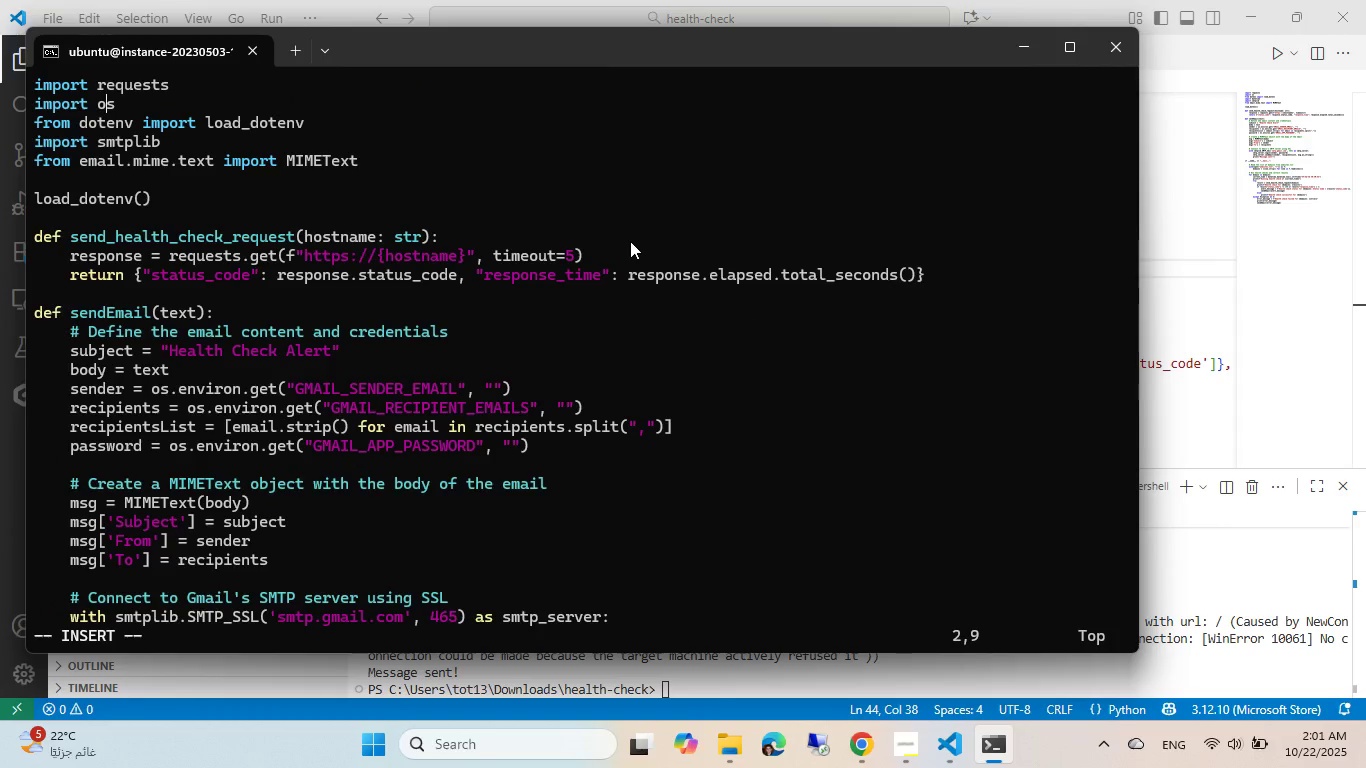 
key(Alt+ArrowRight)
 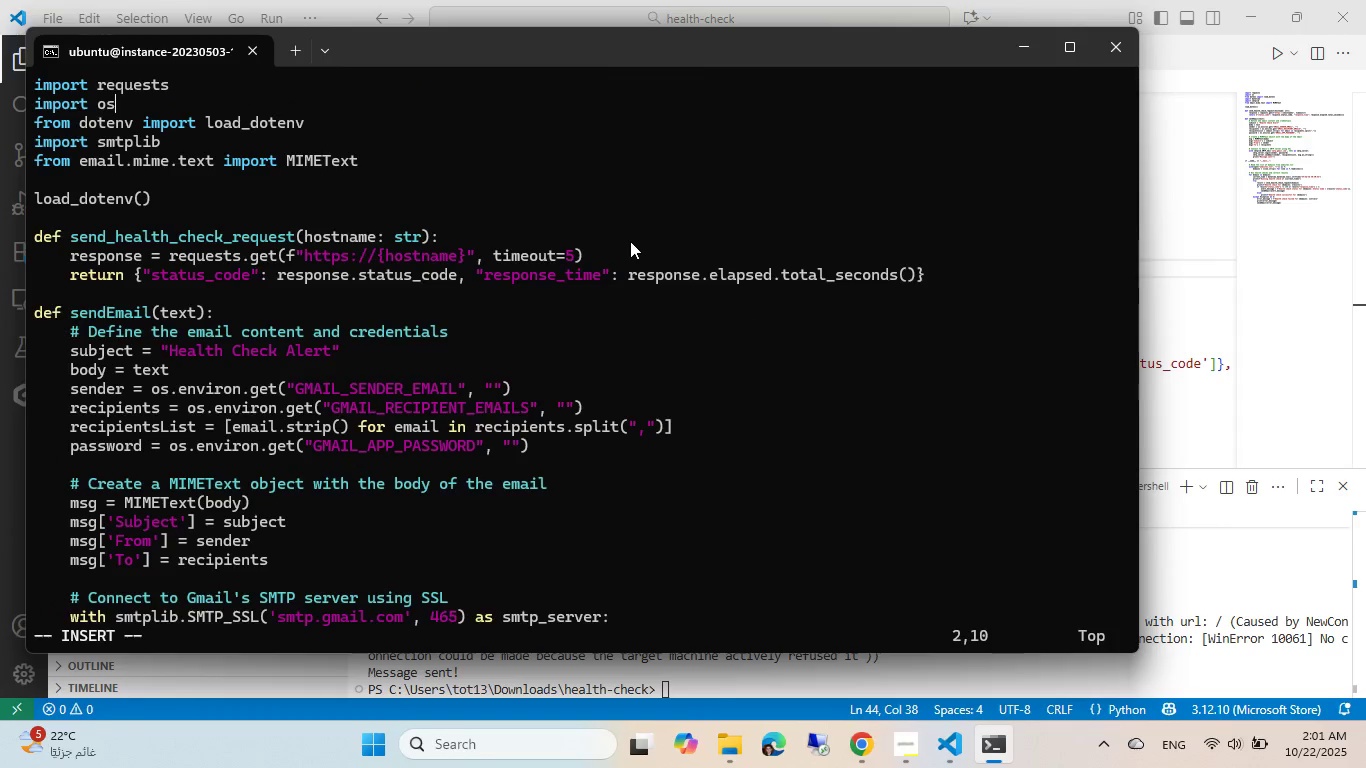 
key(Alt+Enter)
 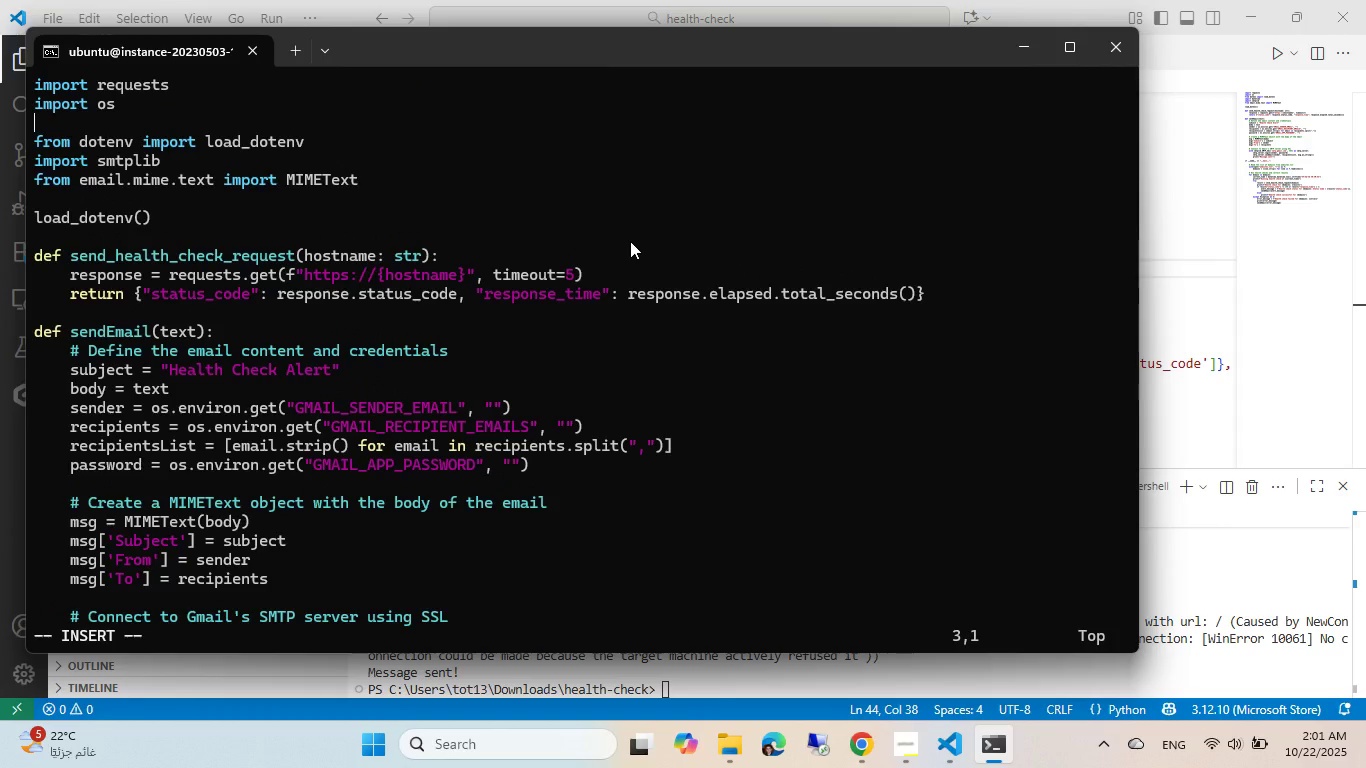 
key(Alt+Escape)
 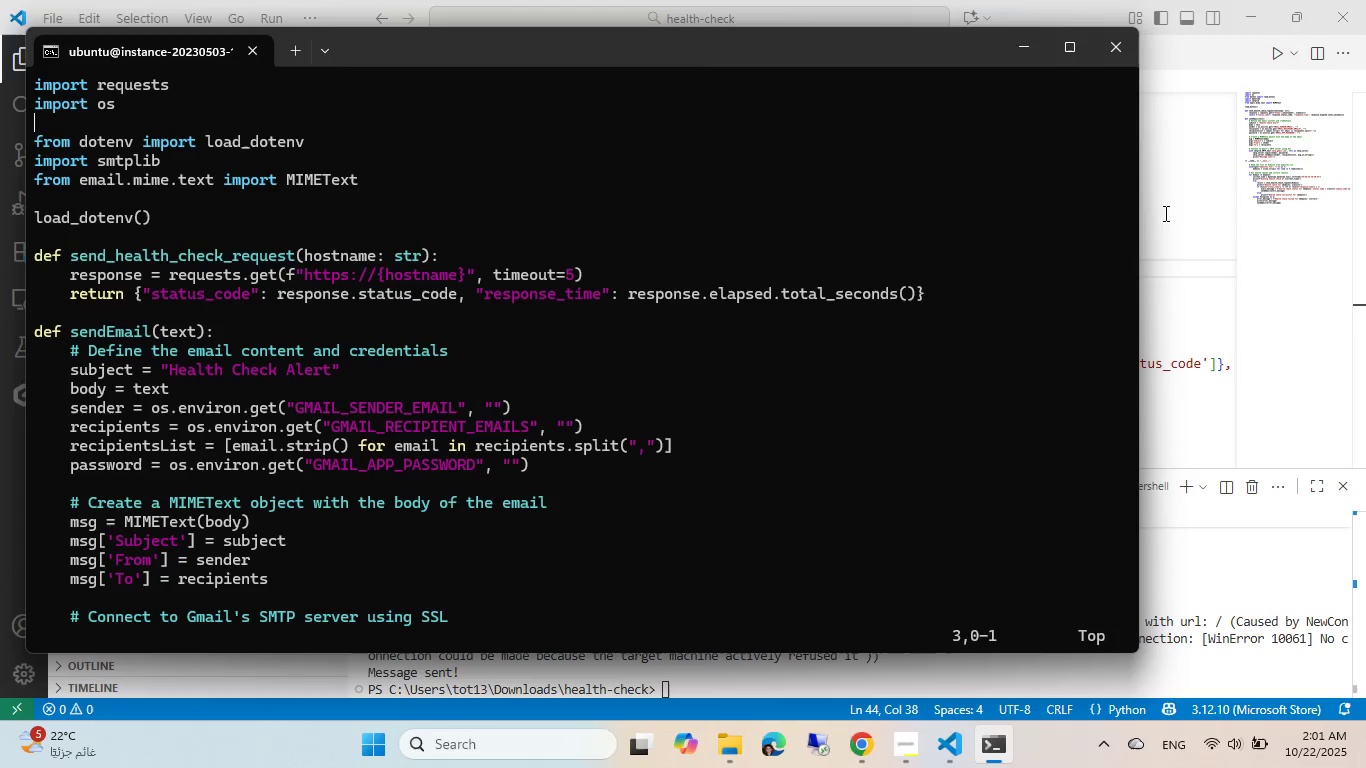 
left_click([1170, 219])
 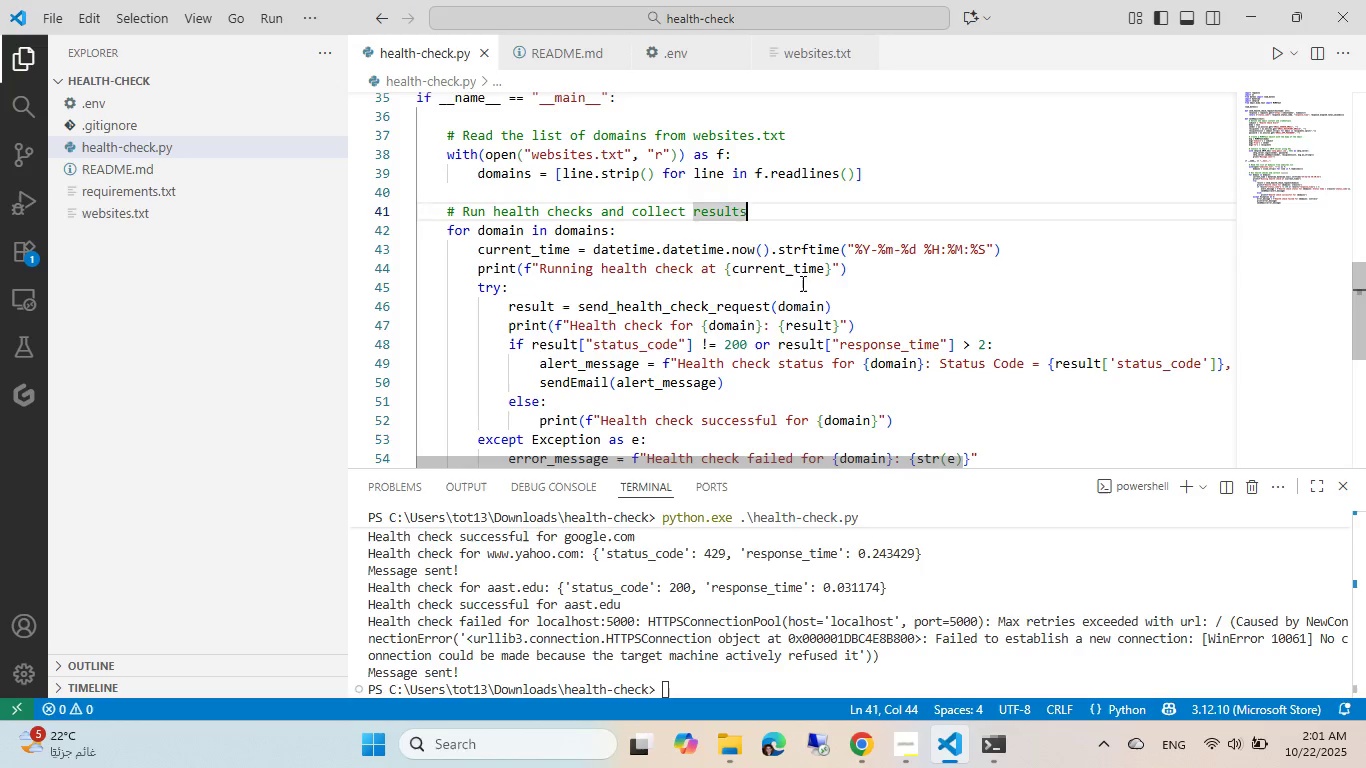 
left_click([798, 283])
 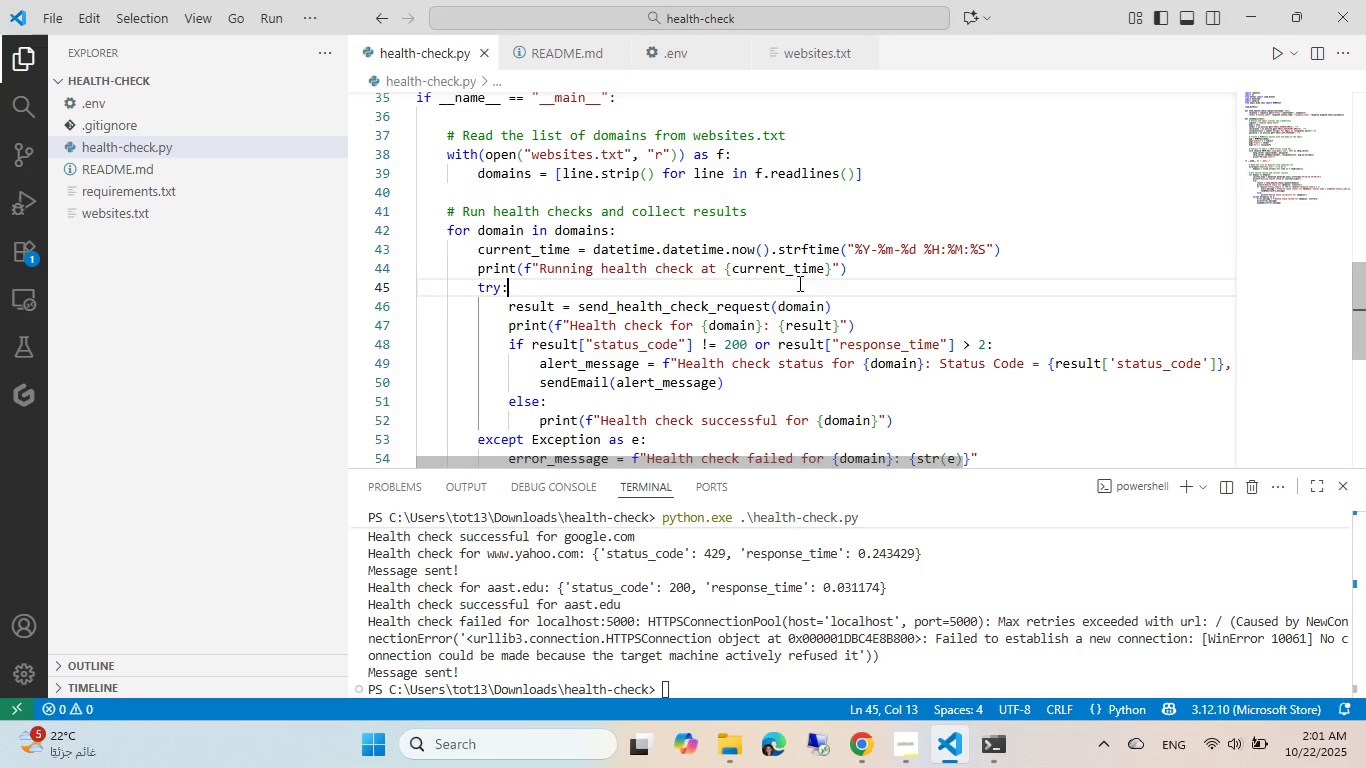 
key(Control+A)
 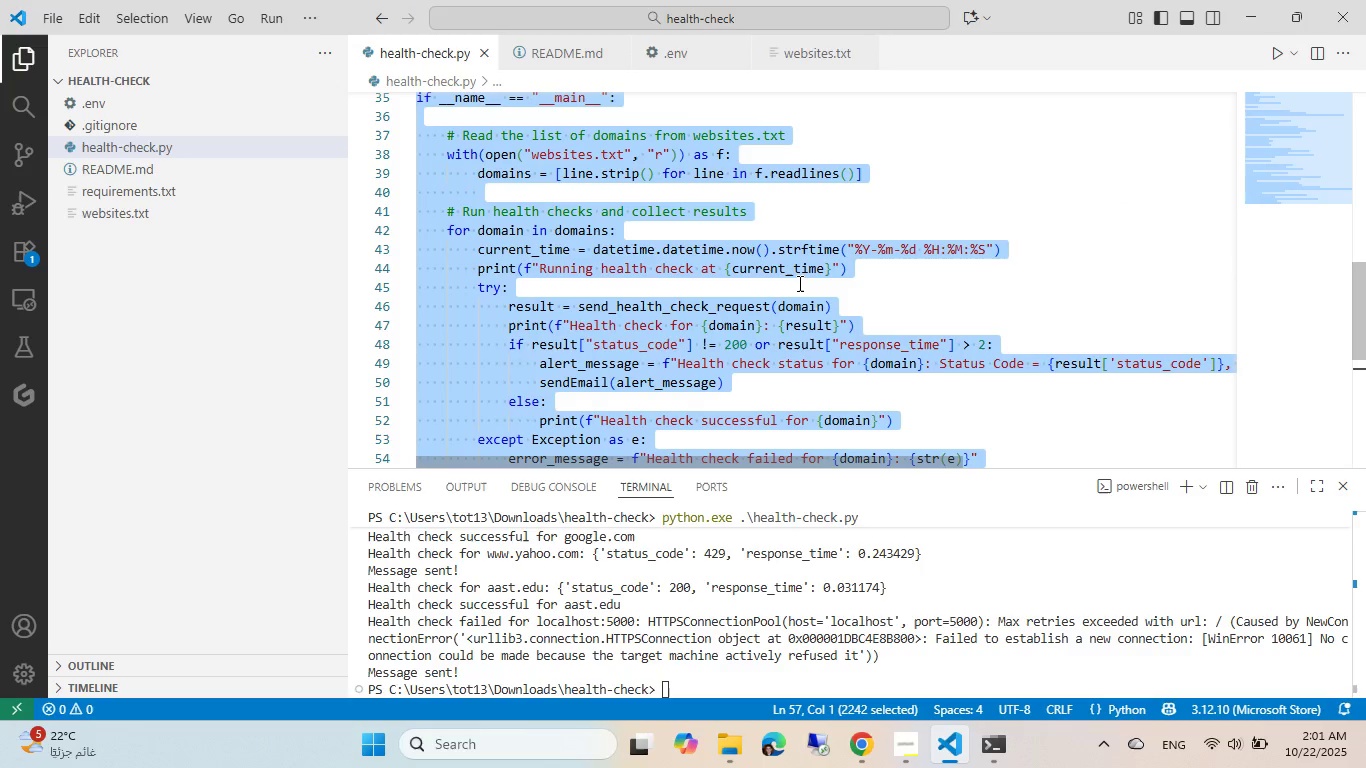 
key(Control+C)
 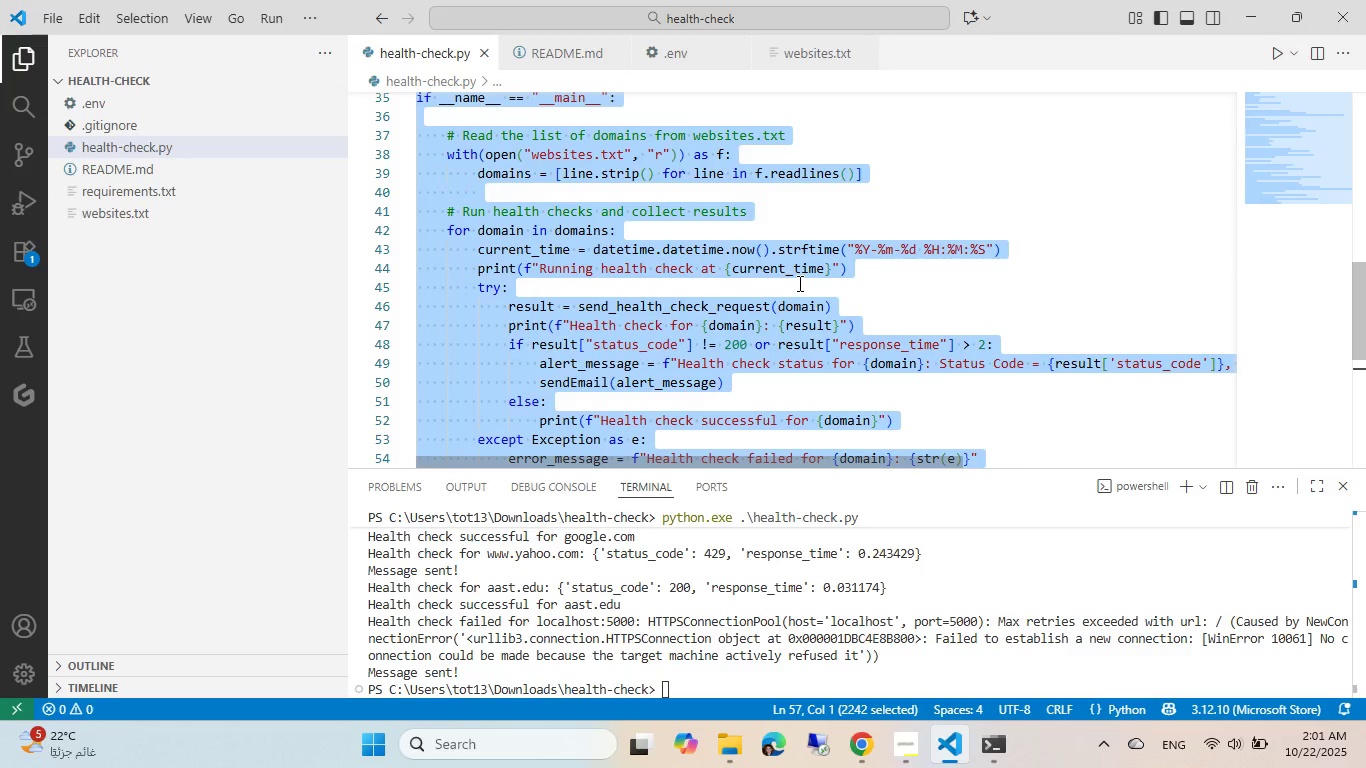 
key(Alt+AltLeft)
 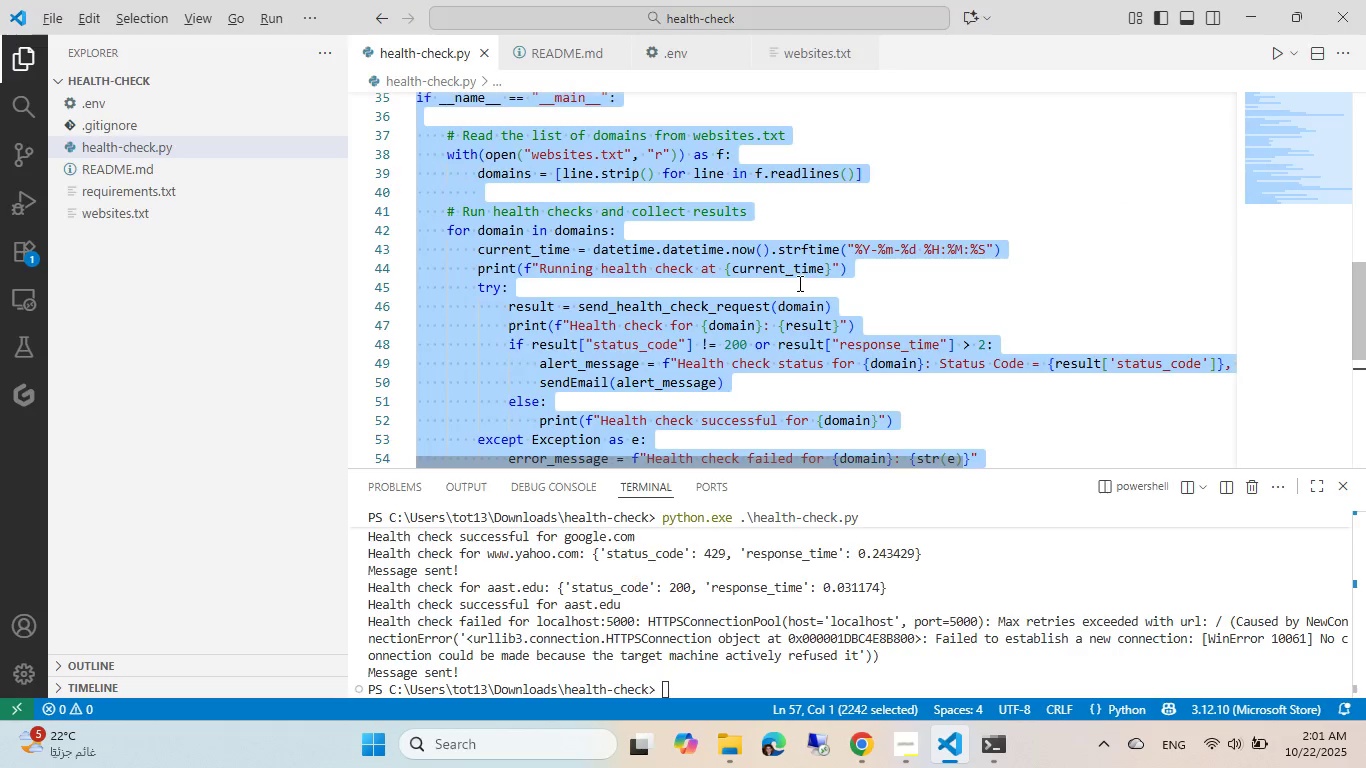 
key(Alt+Tab)
 